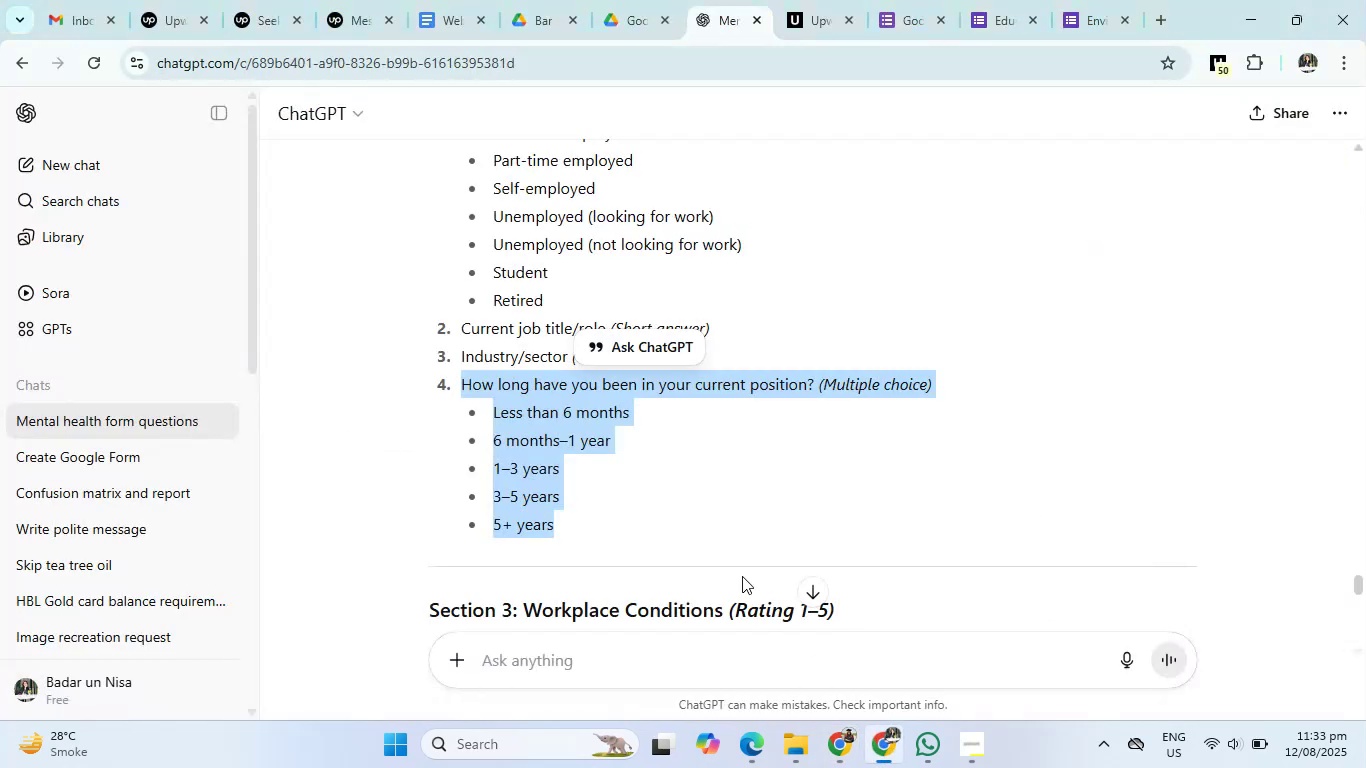 
scroll: coordinate [729, 530], scroll_direction: down, amount: 3.0
 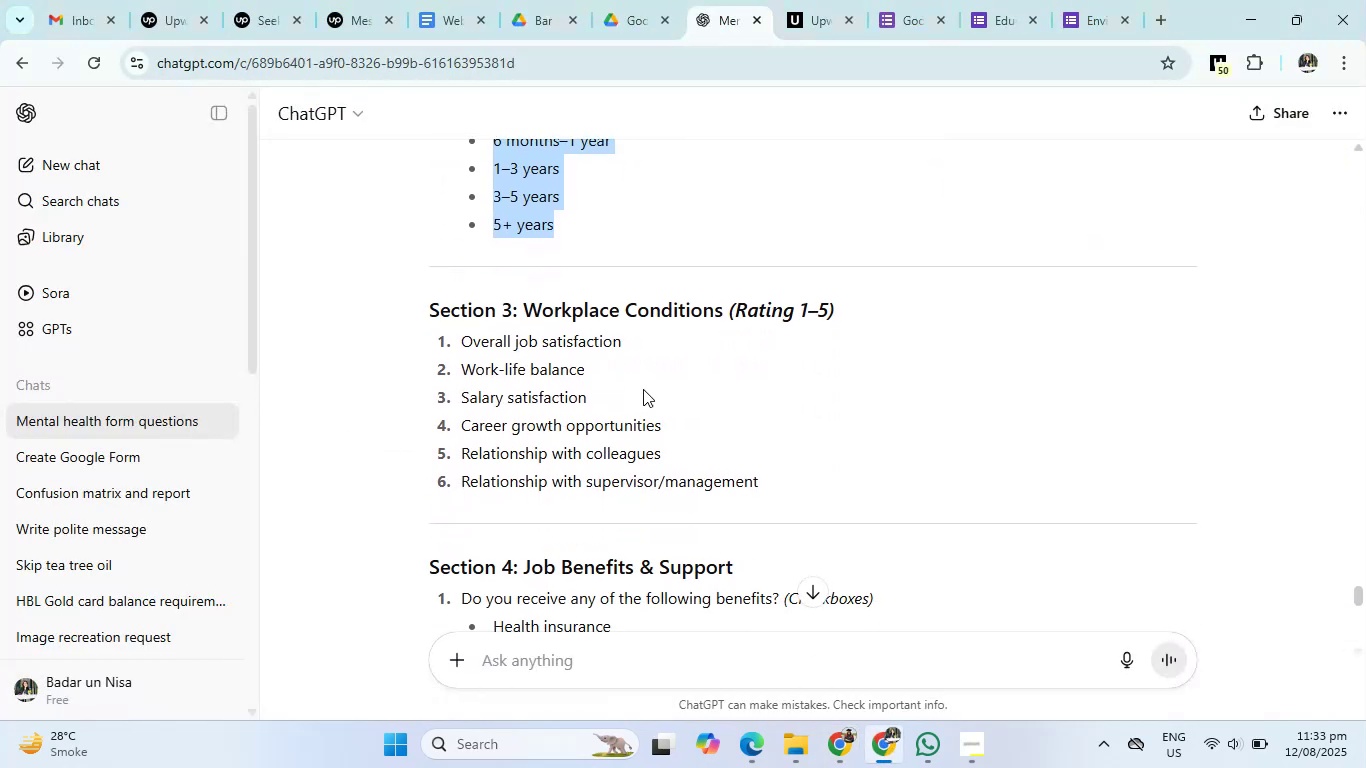 
left_click_drag(start_coordinate=[526, 311], to_coordinate=[721, 315])
 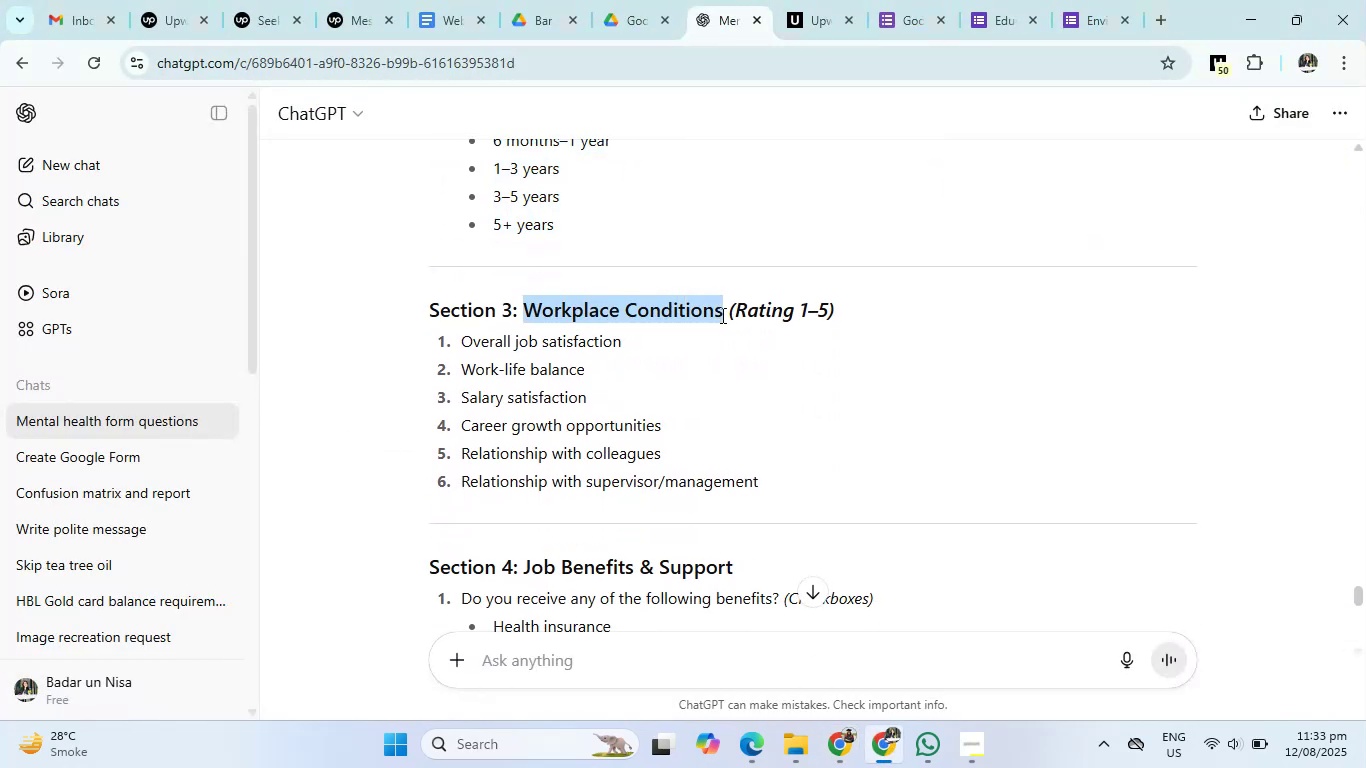 
key(Control+C)
 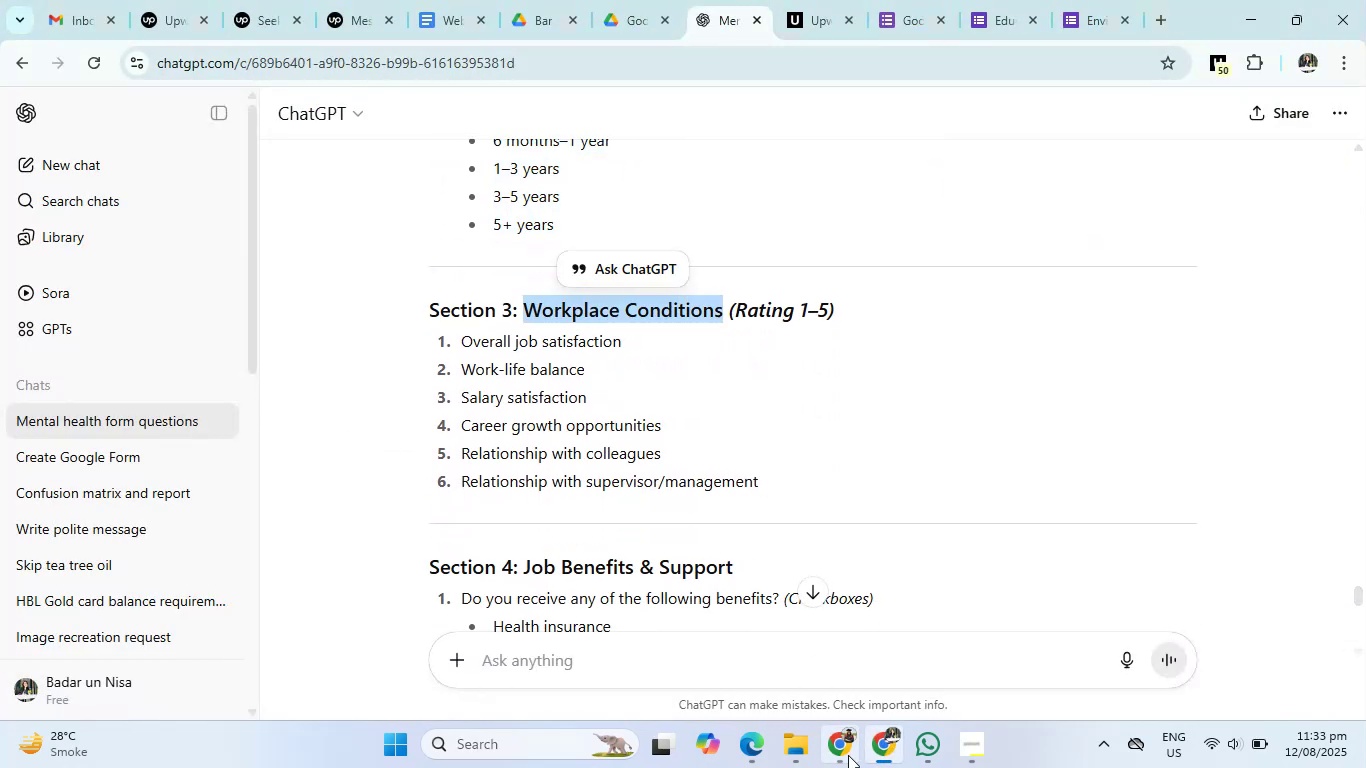 
left_click([848, 755])
 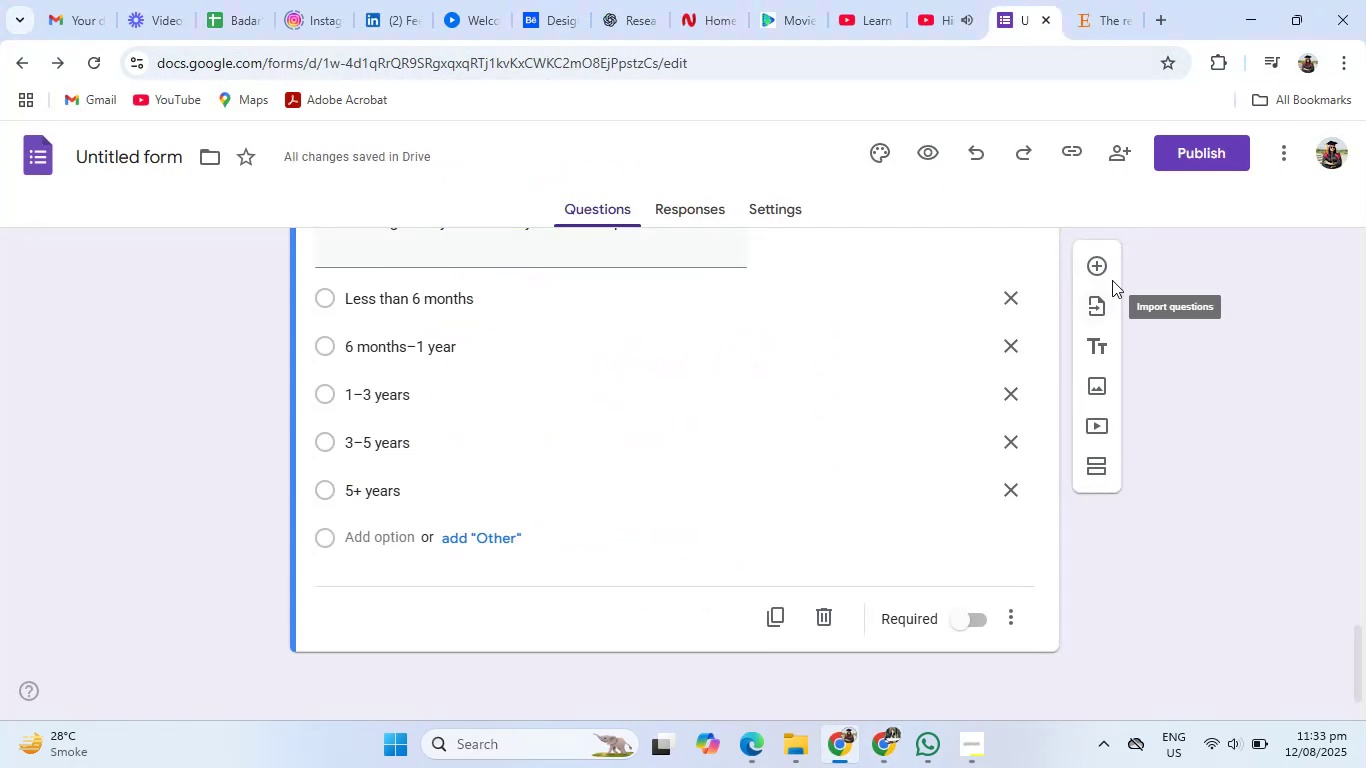 
left_click([1103, 273])
 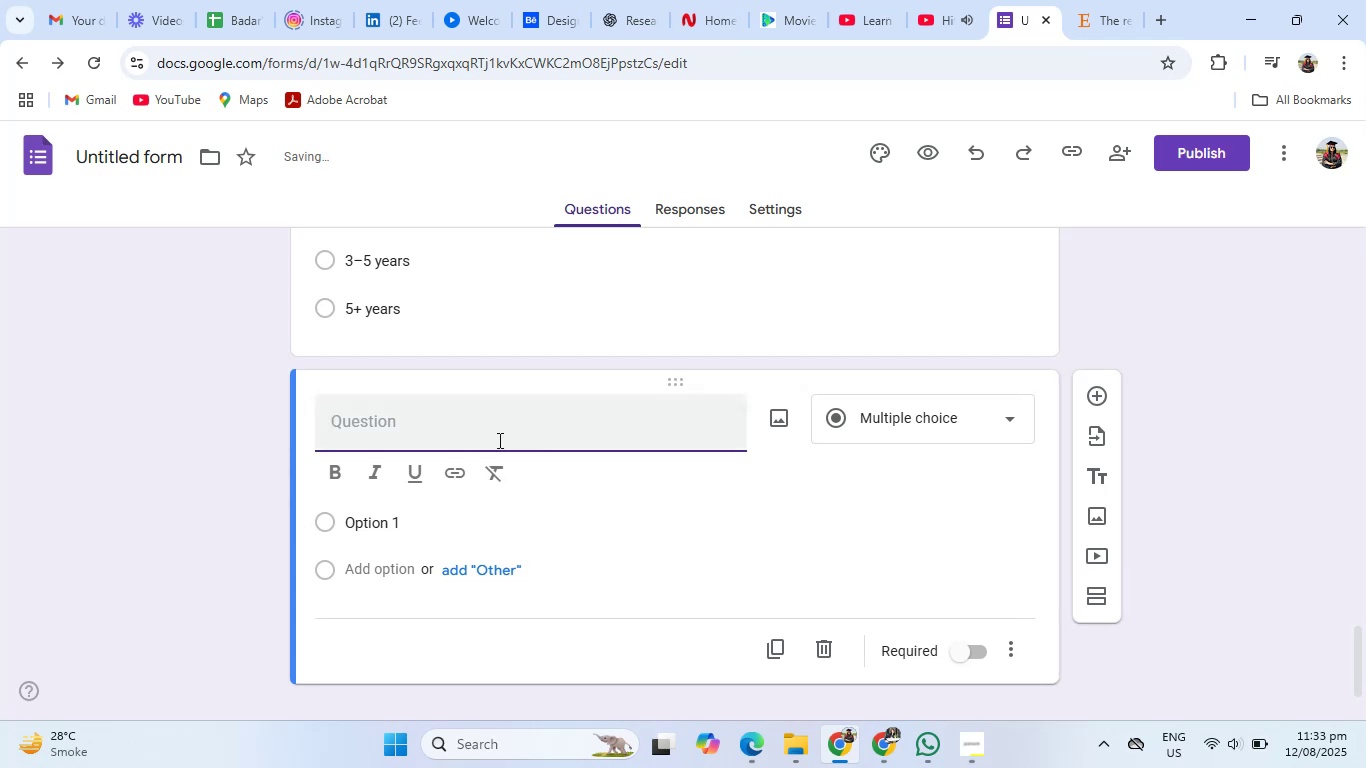 
left_click([495, 439])
 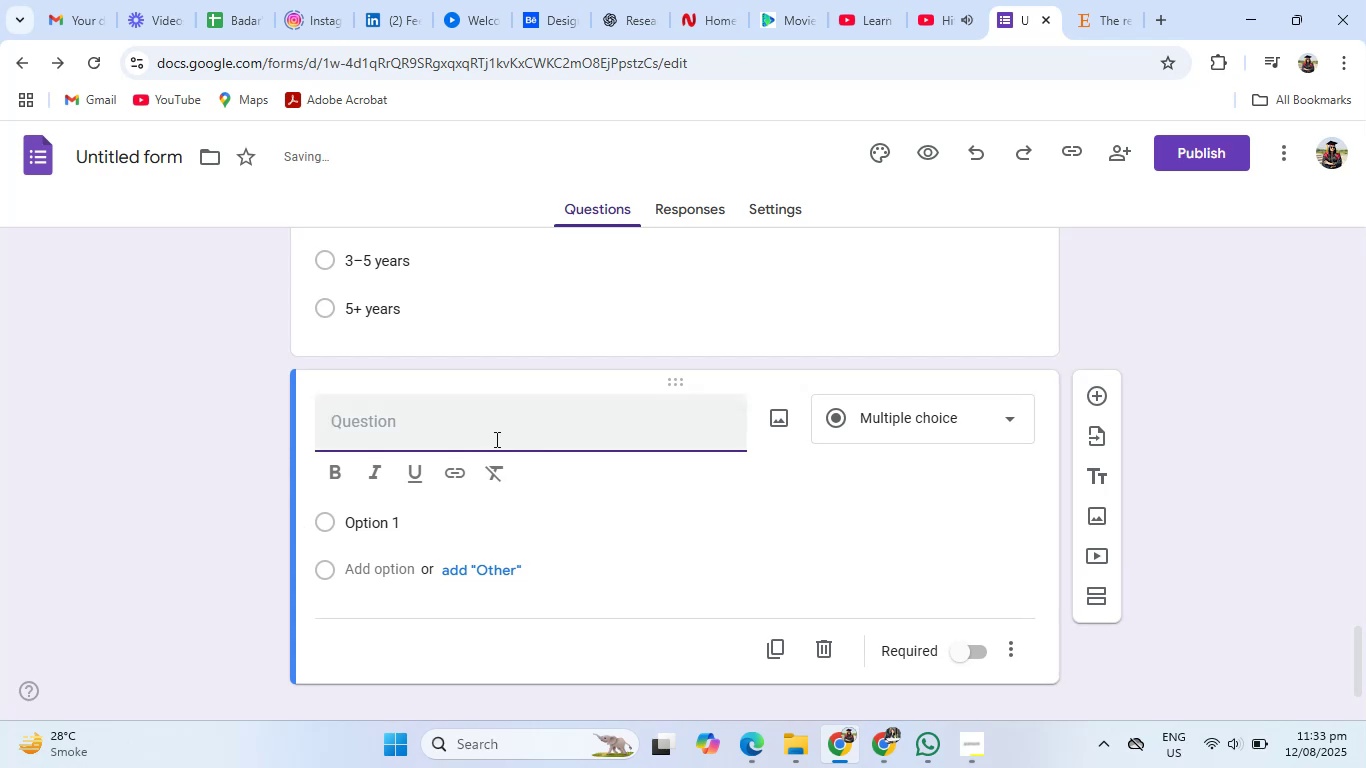 
key(Control+V)
 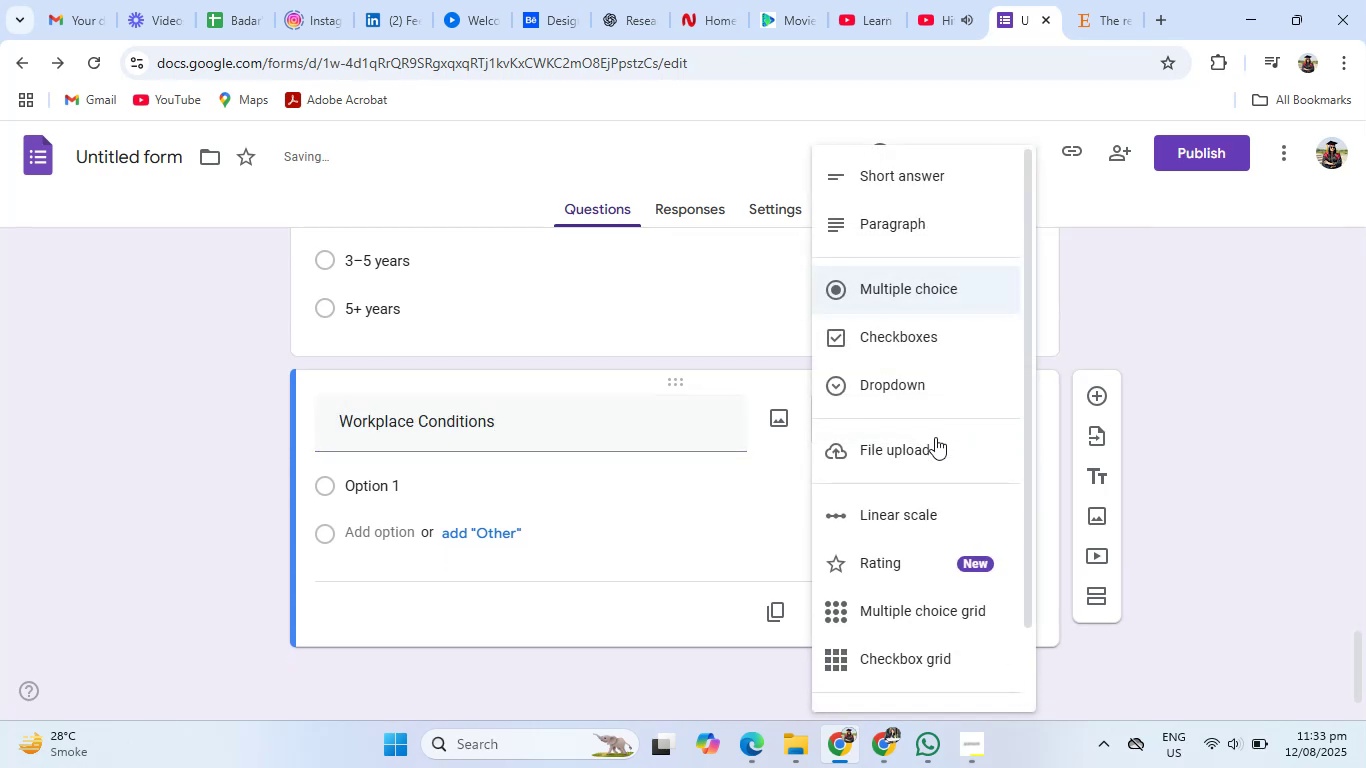 
left_click([932, 512])
 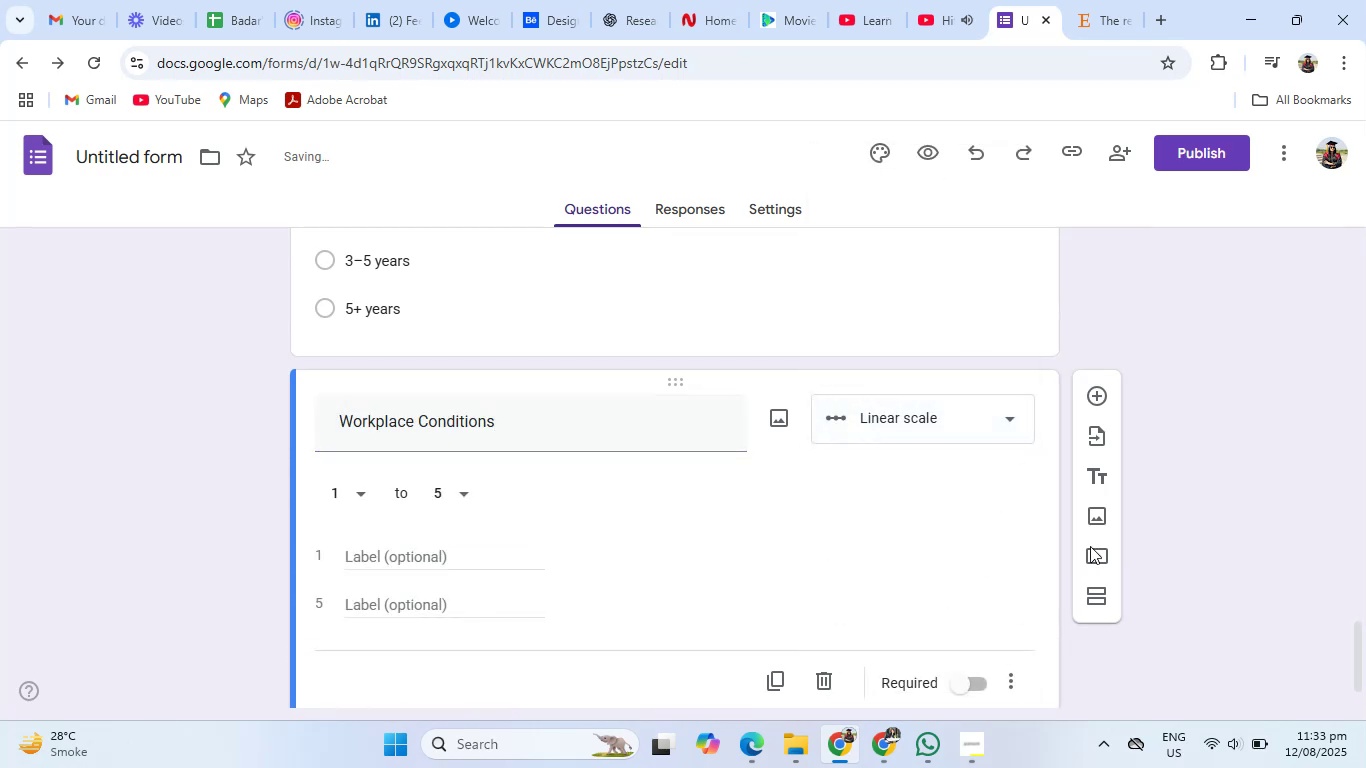 
left_click([1203, 586])
 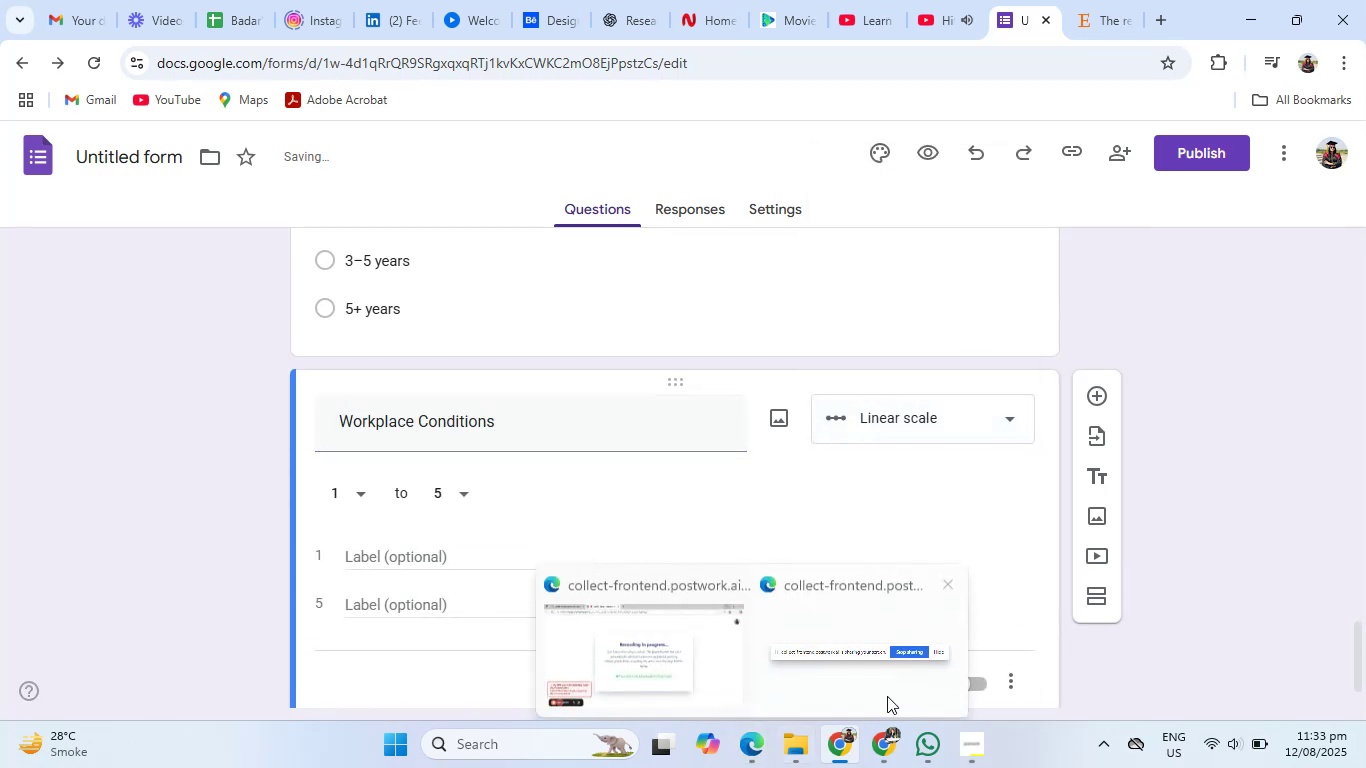 
left_click([1129, 629])
 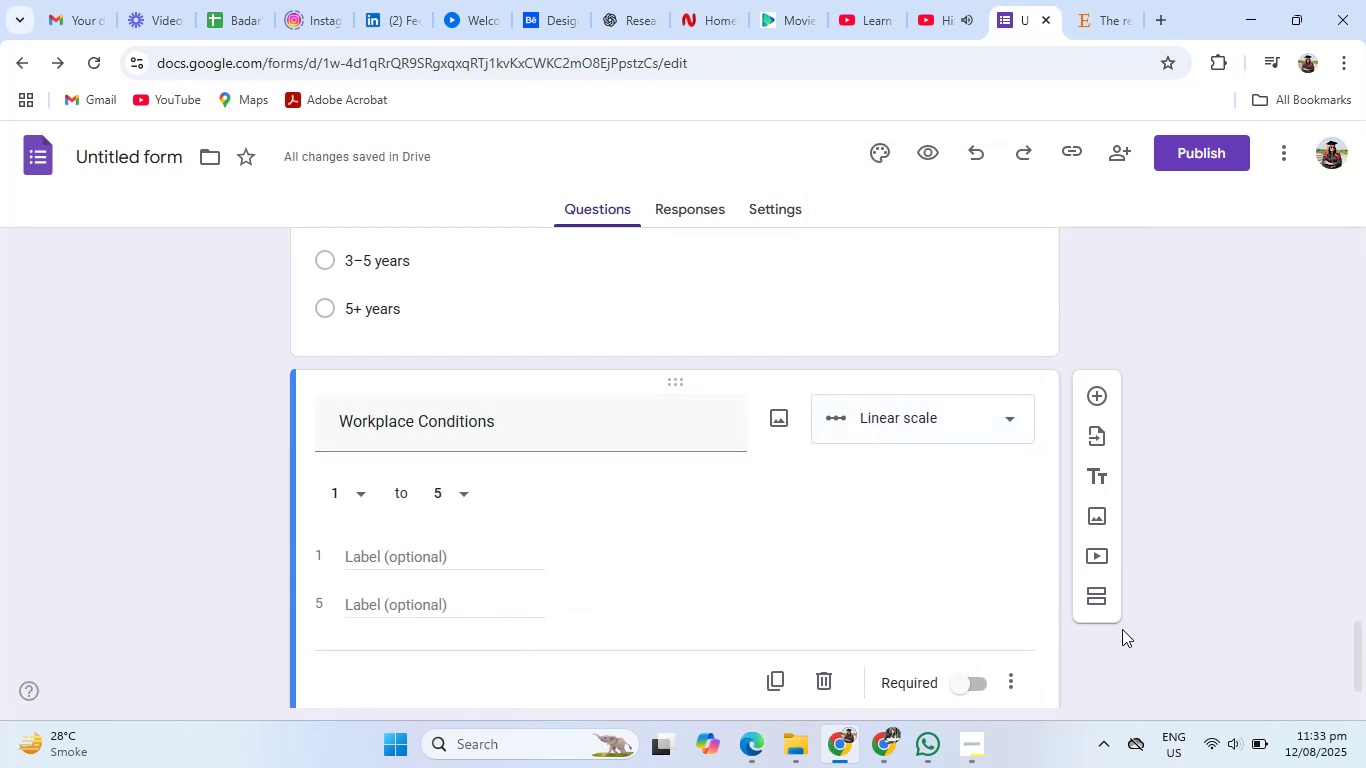 
scroll: coordinate [1102, 629], scroll_direction: down, amount: 3.0
 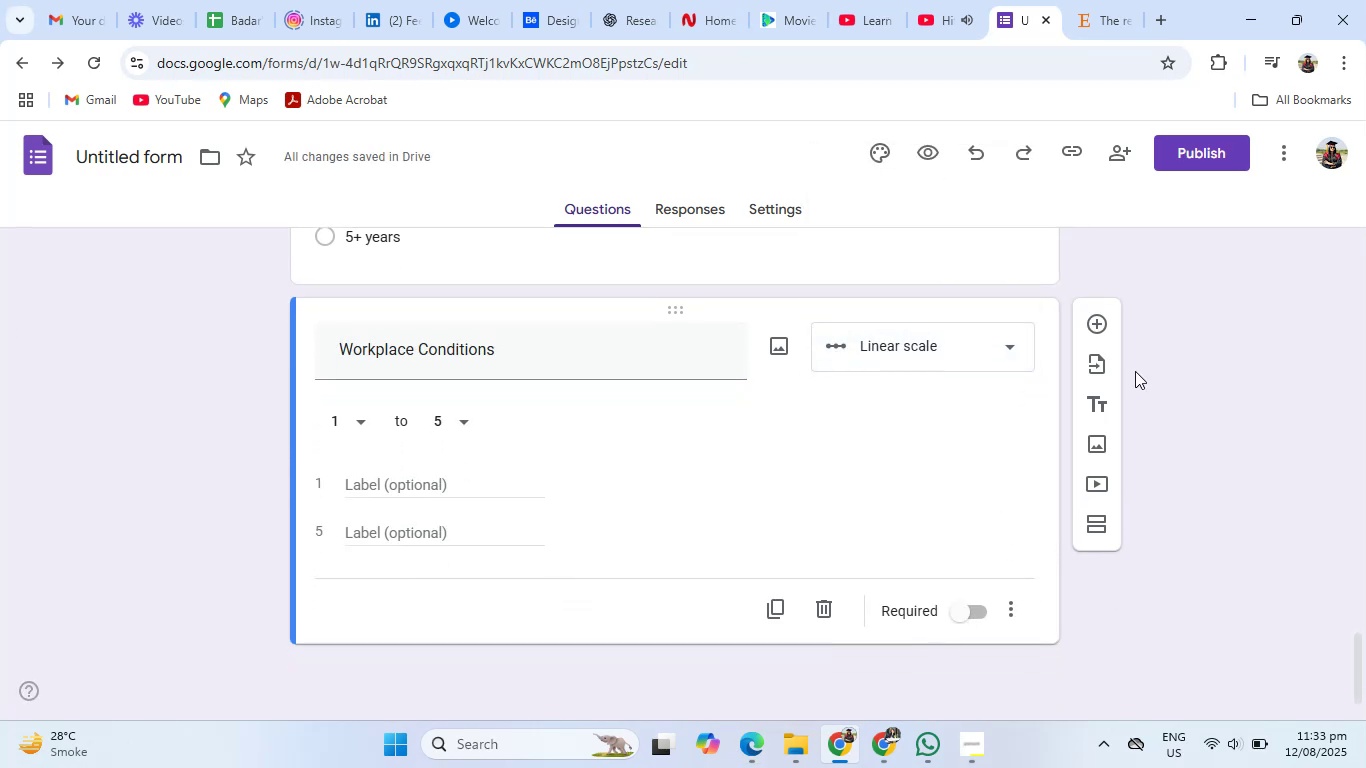 
left_click([1093, 327])
 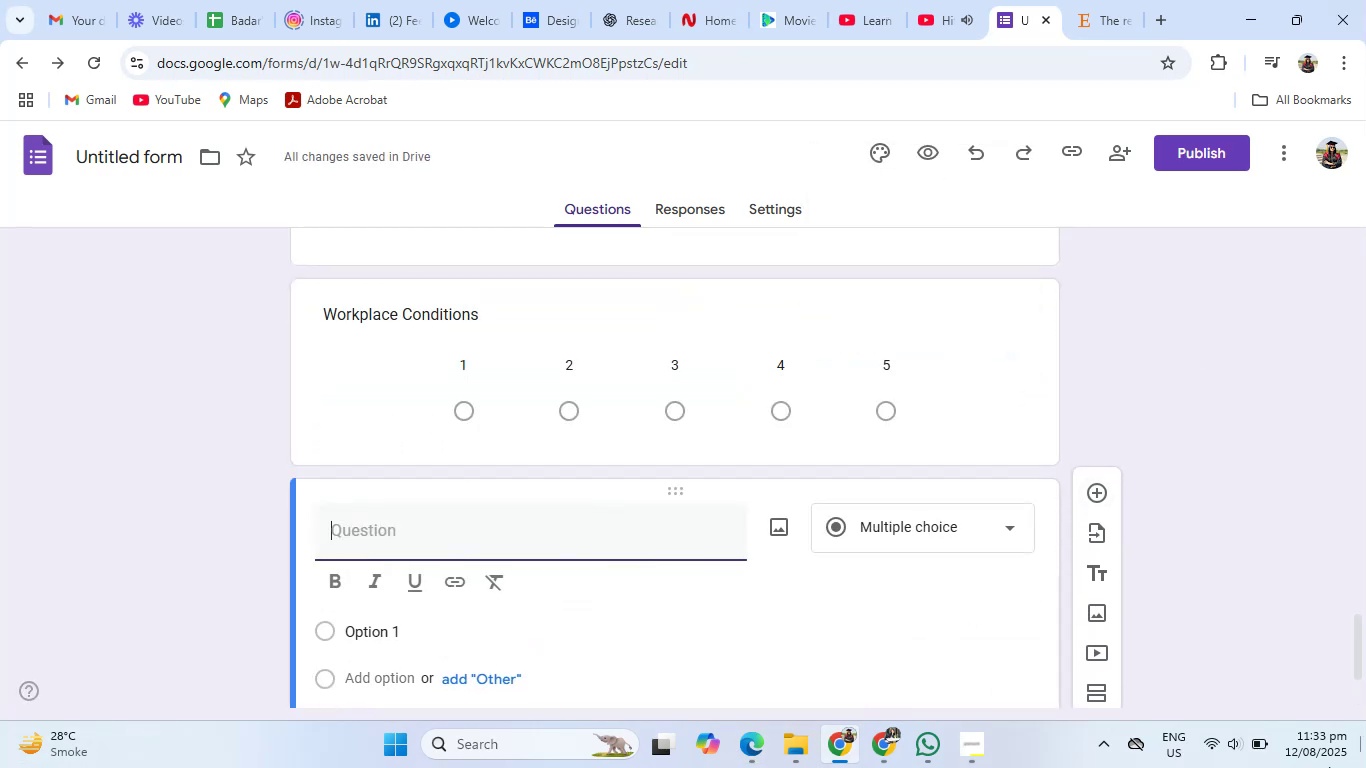 
left_click([872, 753])
 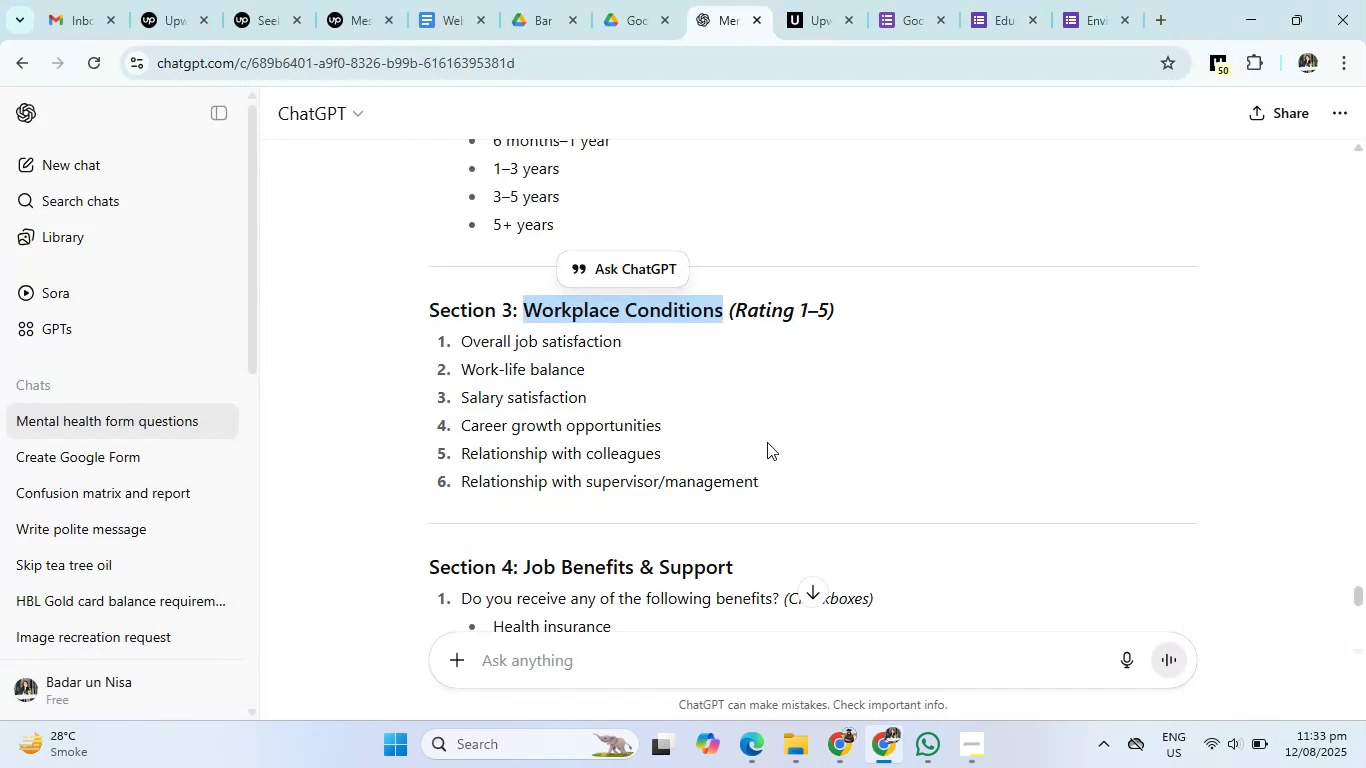 
scroll: coordinate [767, 442], scroll_direction: down, amount: 2.0
 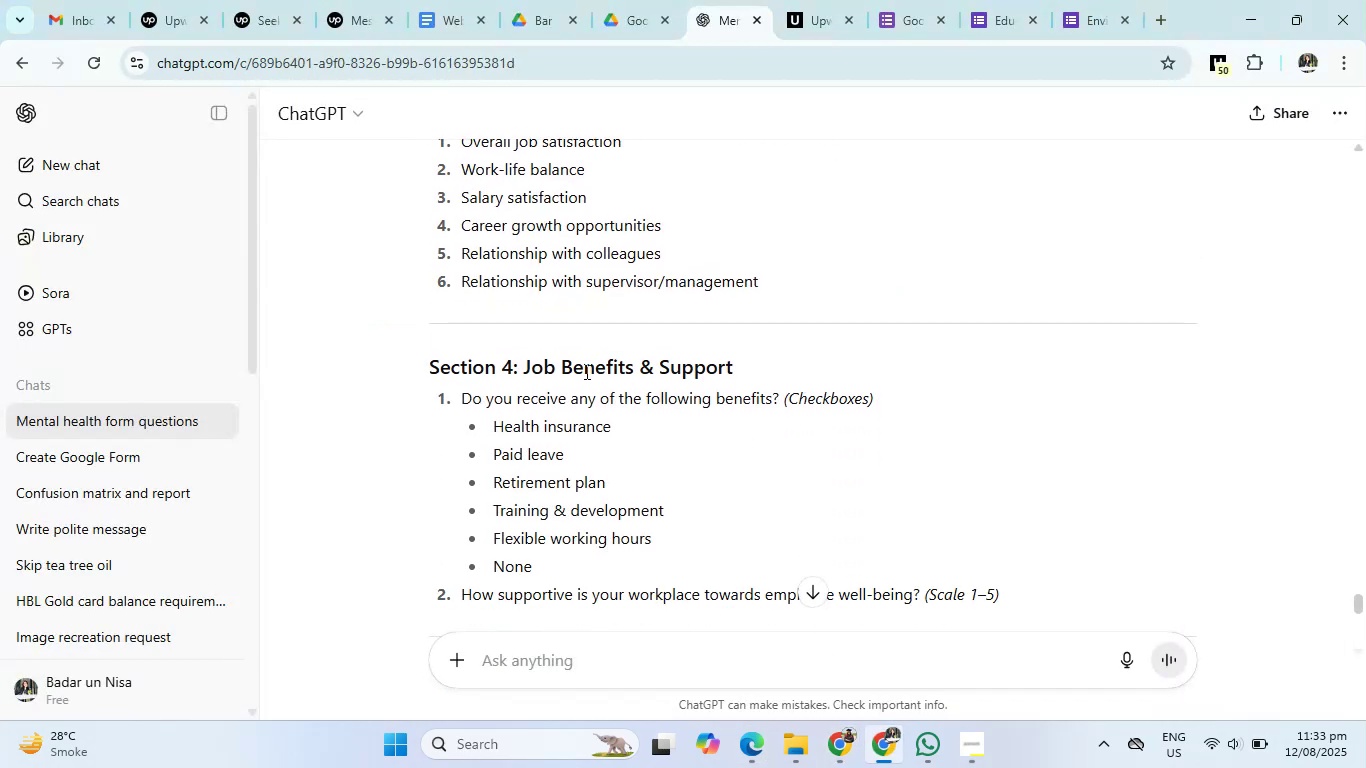 
left_click_drag(start_coordinate=[520, 367], to_coordinate=[610, 562])
 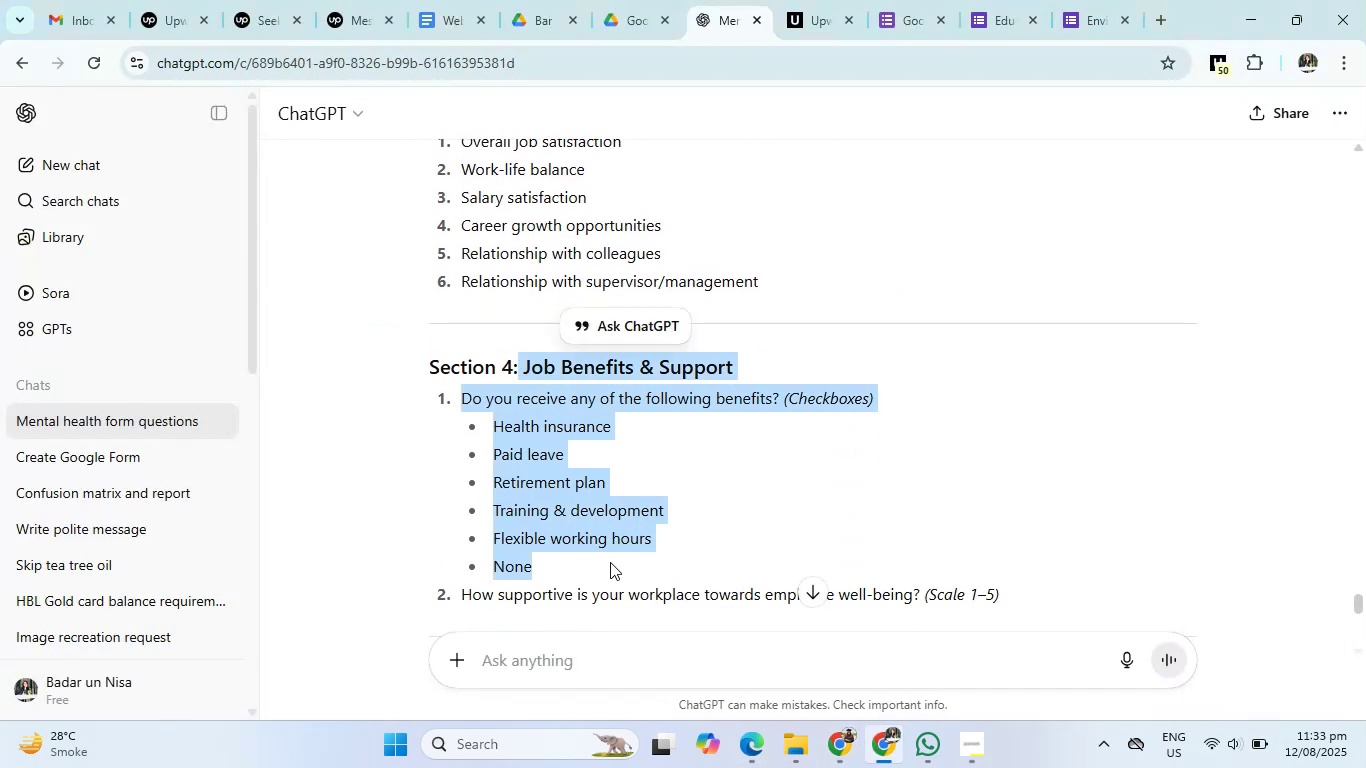 
key(Control+C)
 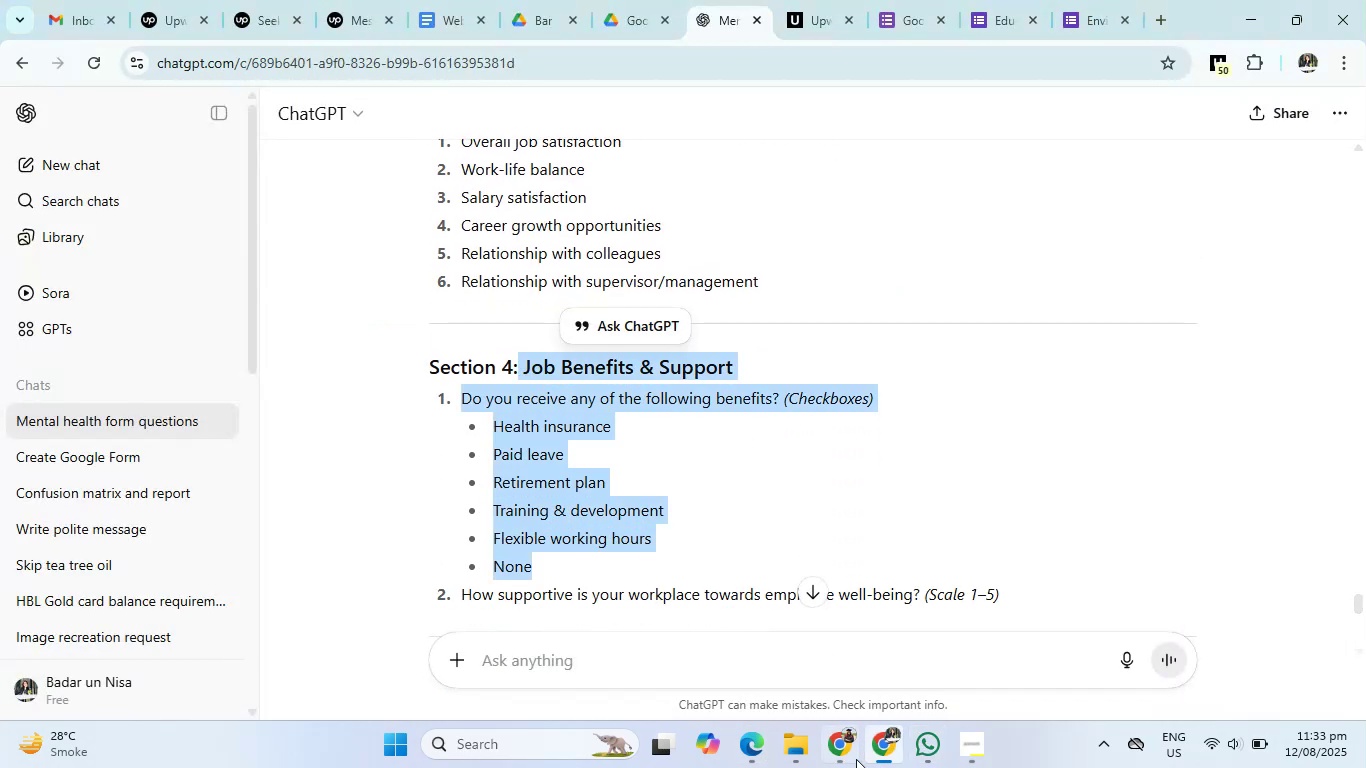 
left_click([837, 758])
 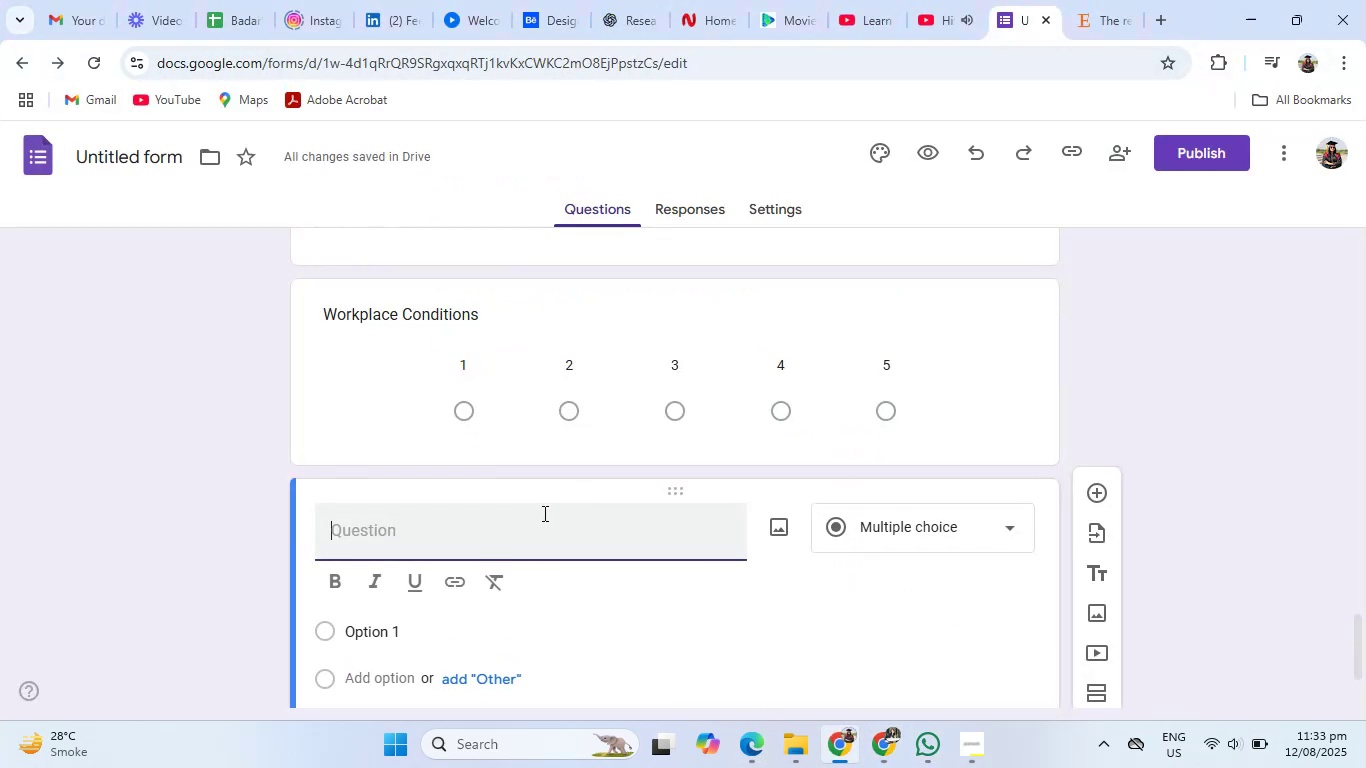 
left_click([528, 539])
 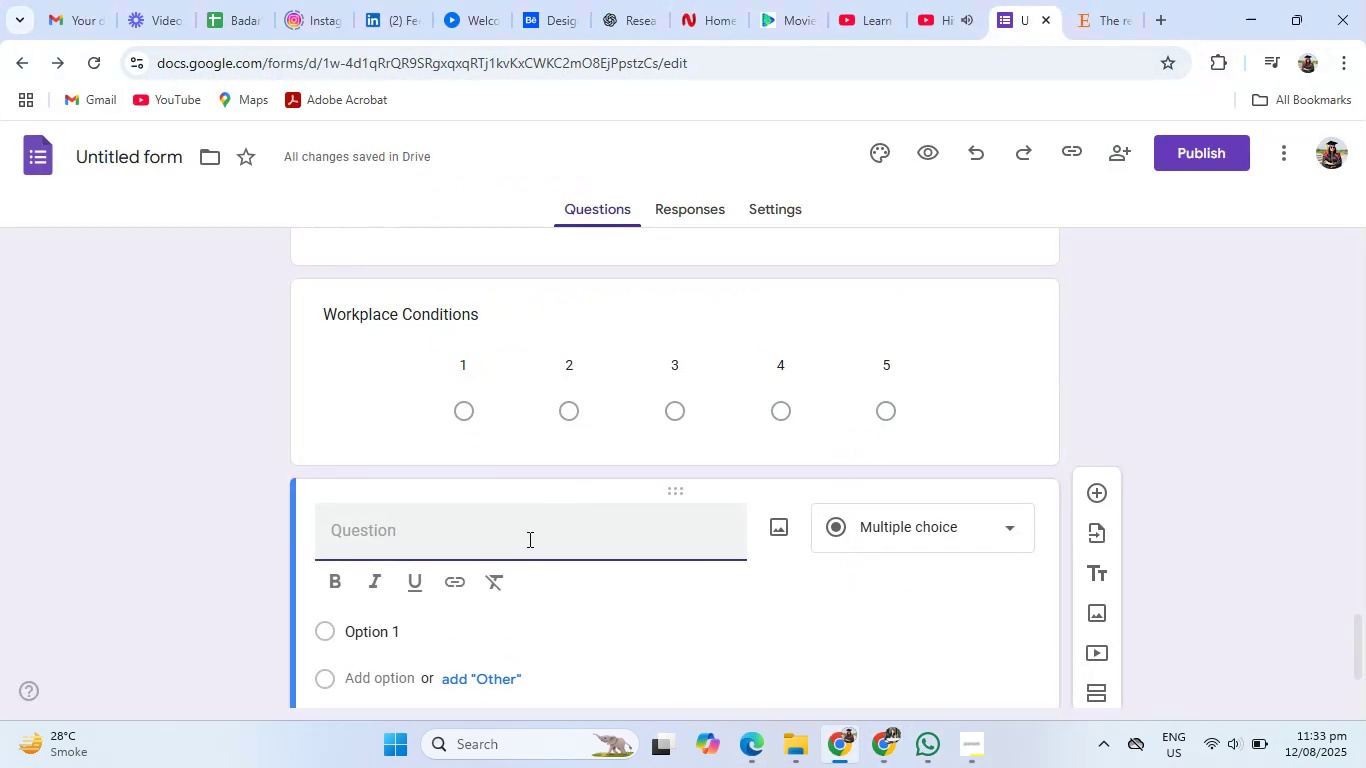 
key(Control+V)
 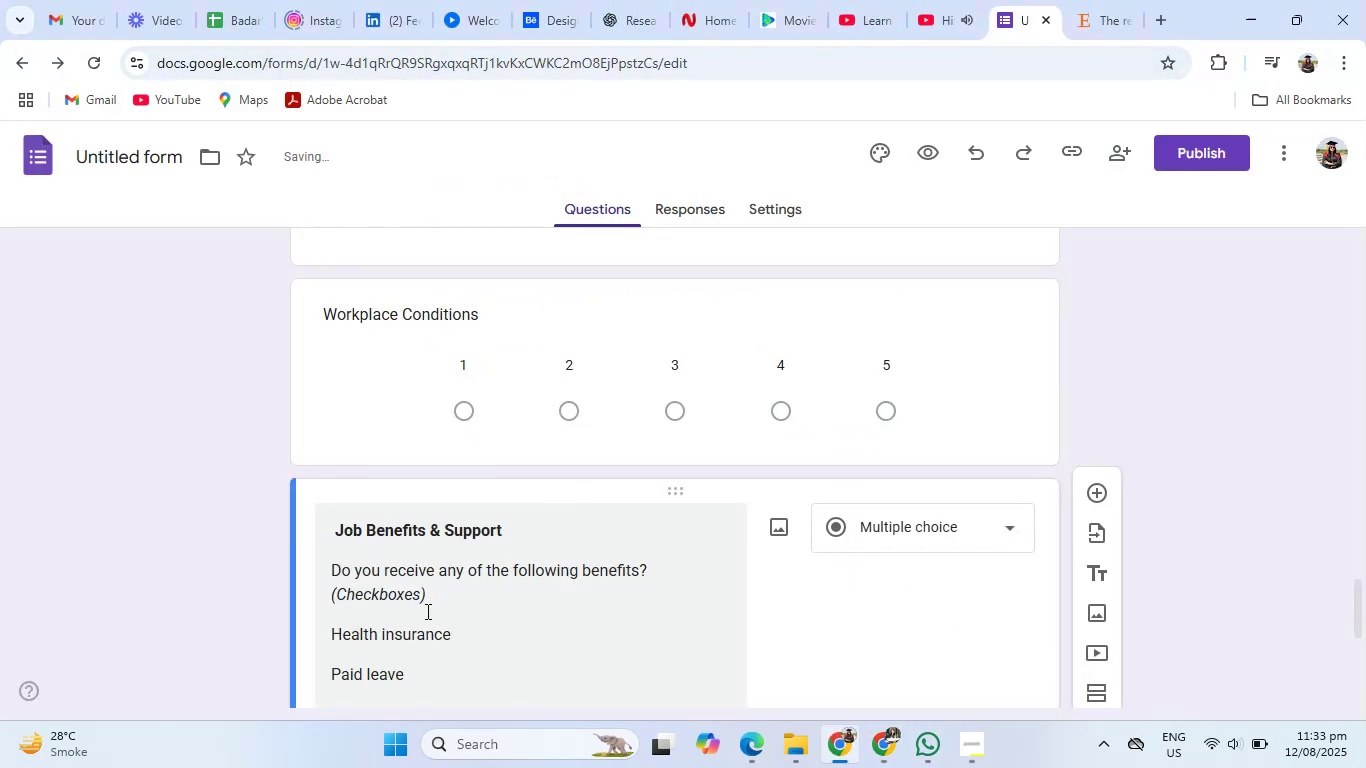 
left_click_drag(start_coordinate=[428, 603], to_coordinate=[295, 593])
 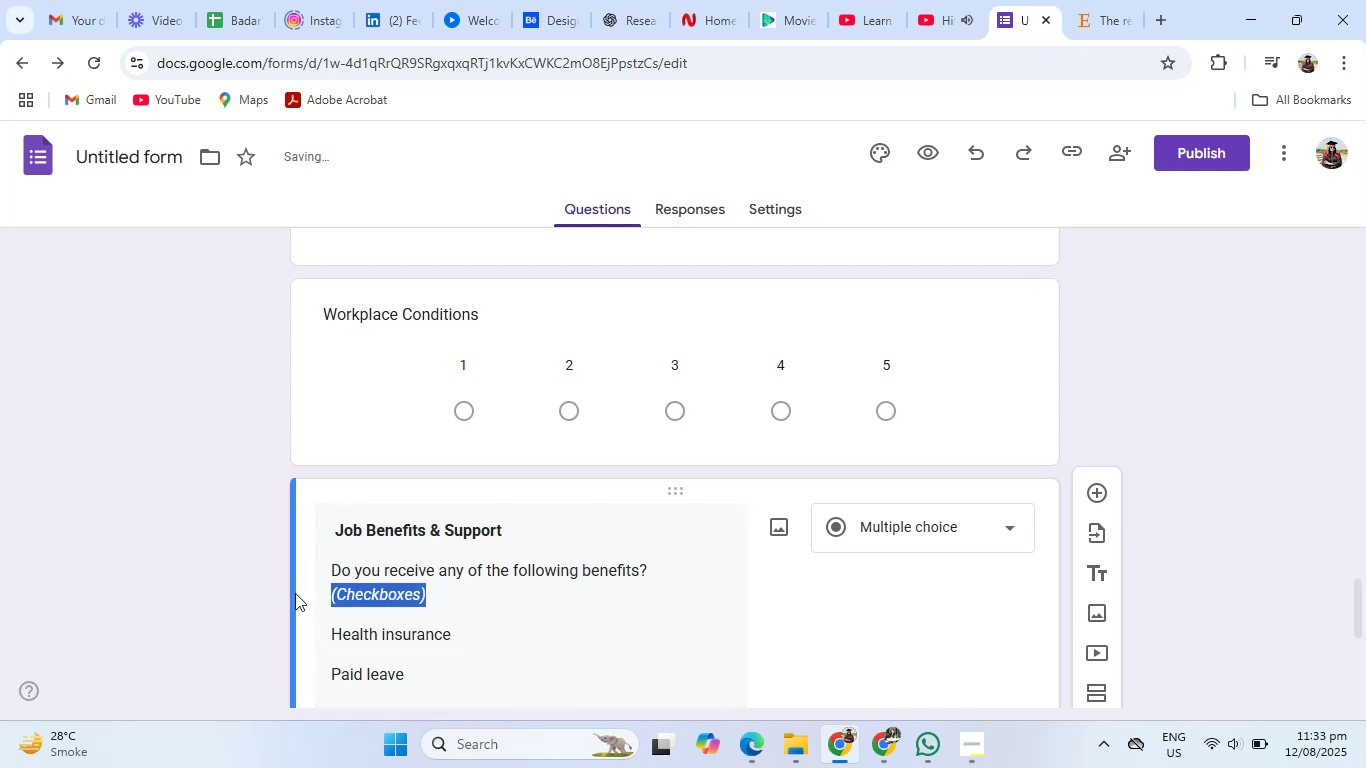 
key(Backspace)
 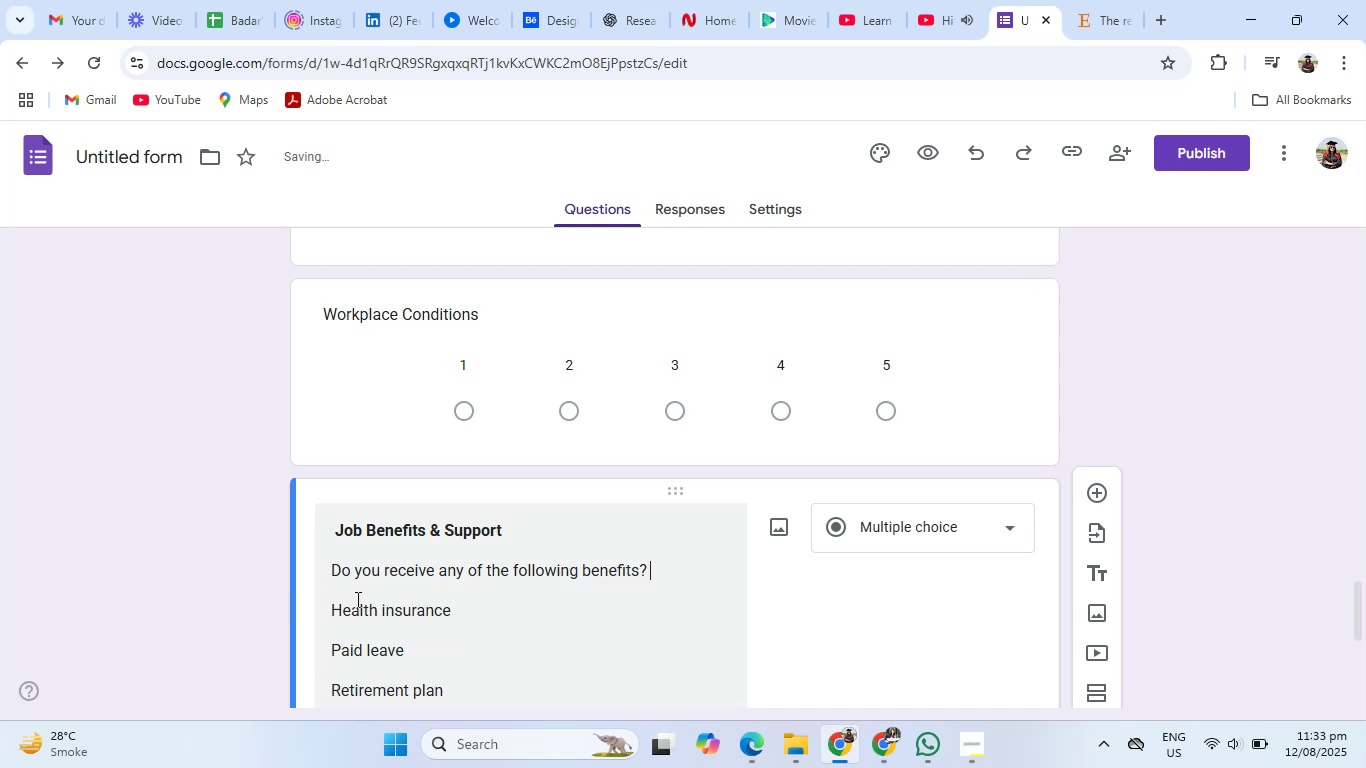 
scroll: coordinate [438, 599], scroll_direction: down, amount: 2.0
 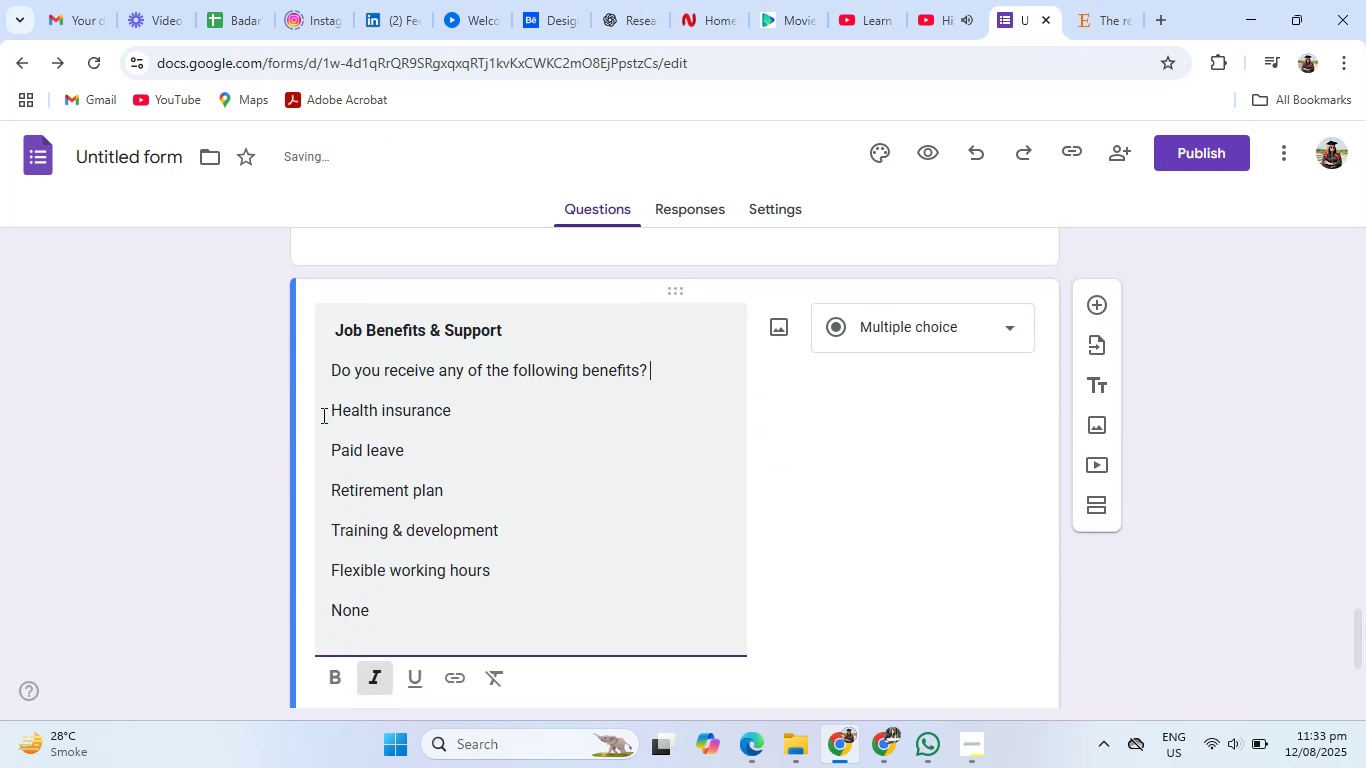 
left_click_drag(start_coordinate=[319, 406], to_coordinate=[412, 623])
 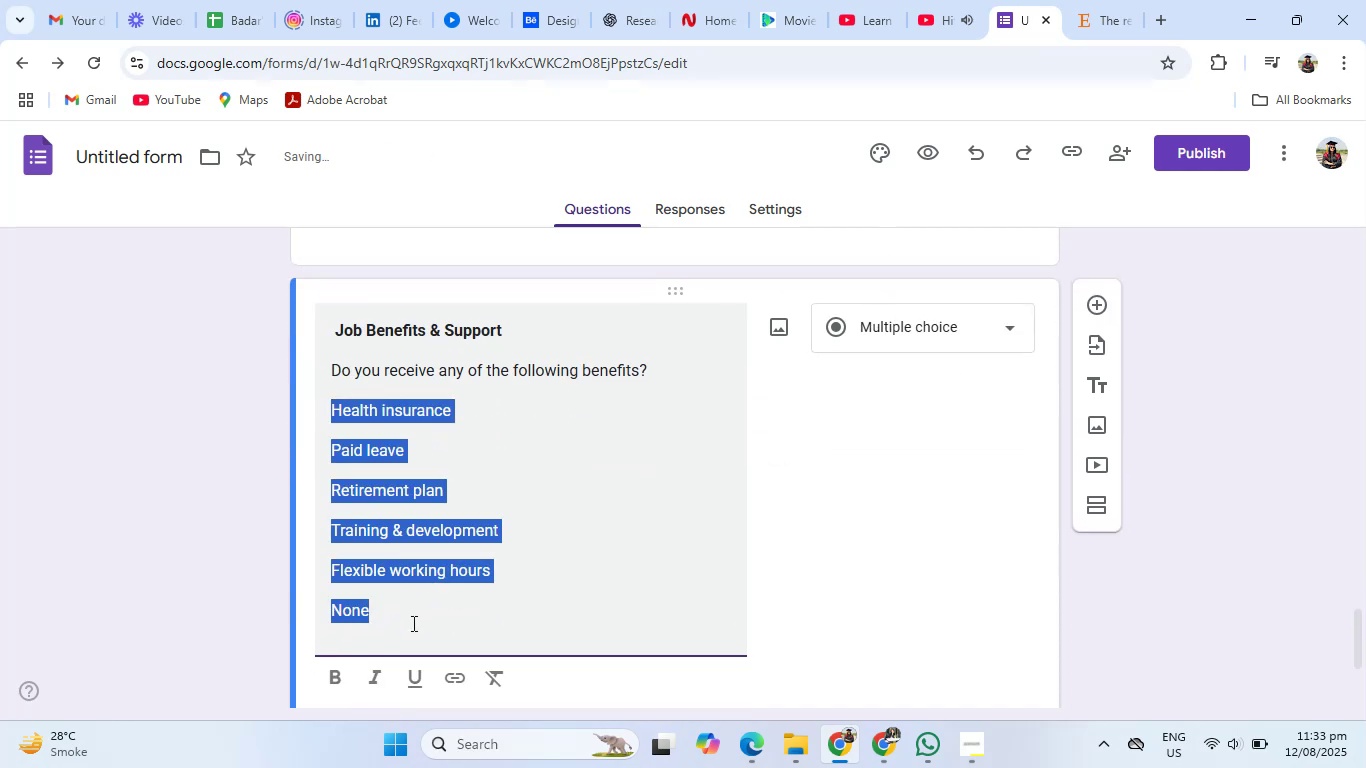 
key(Control+X)
 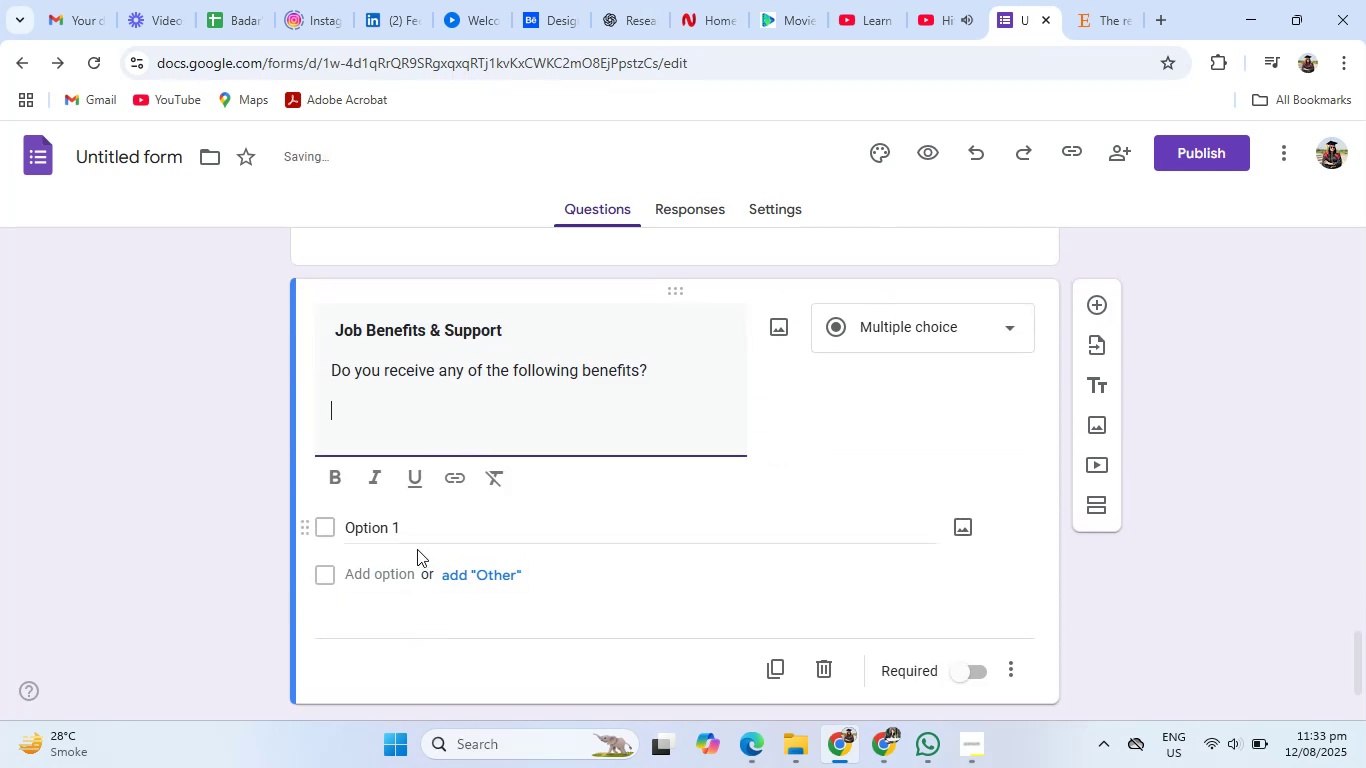 
left_click([393, 526])
 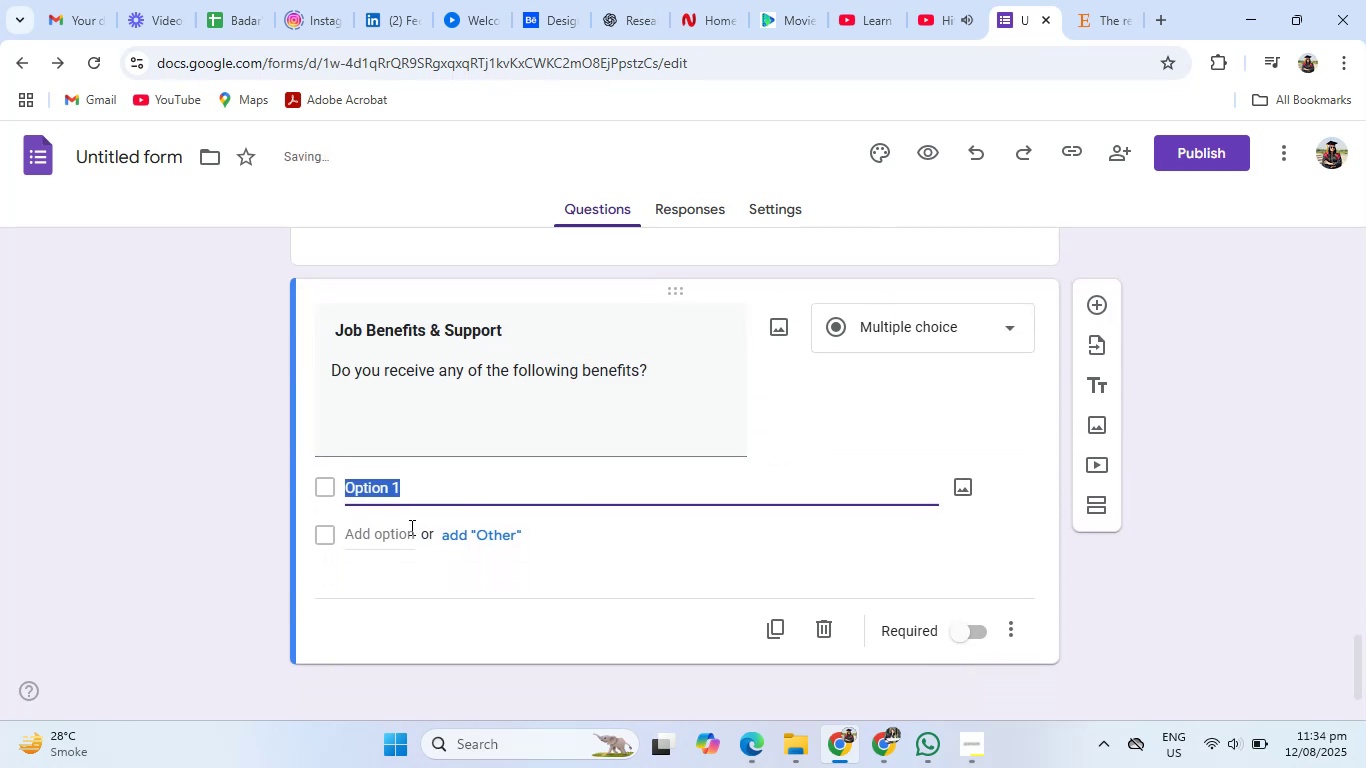 
key(Backspace)
 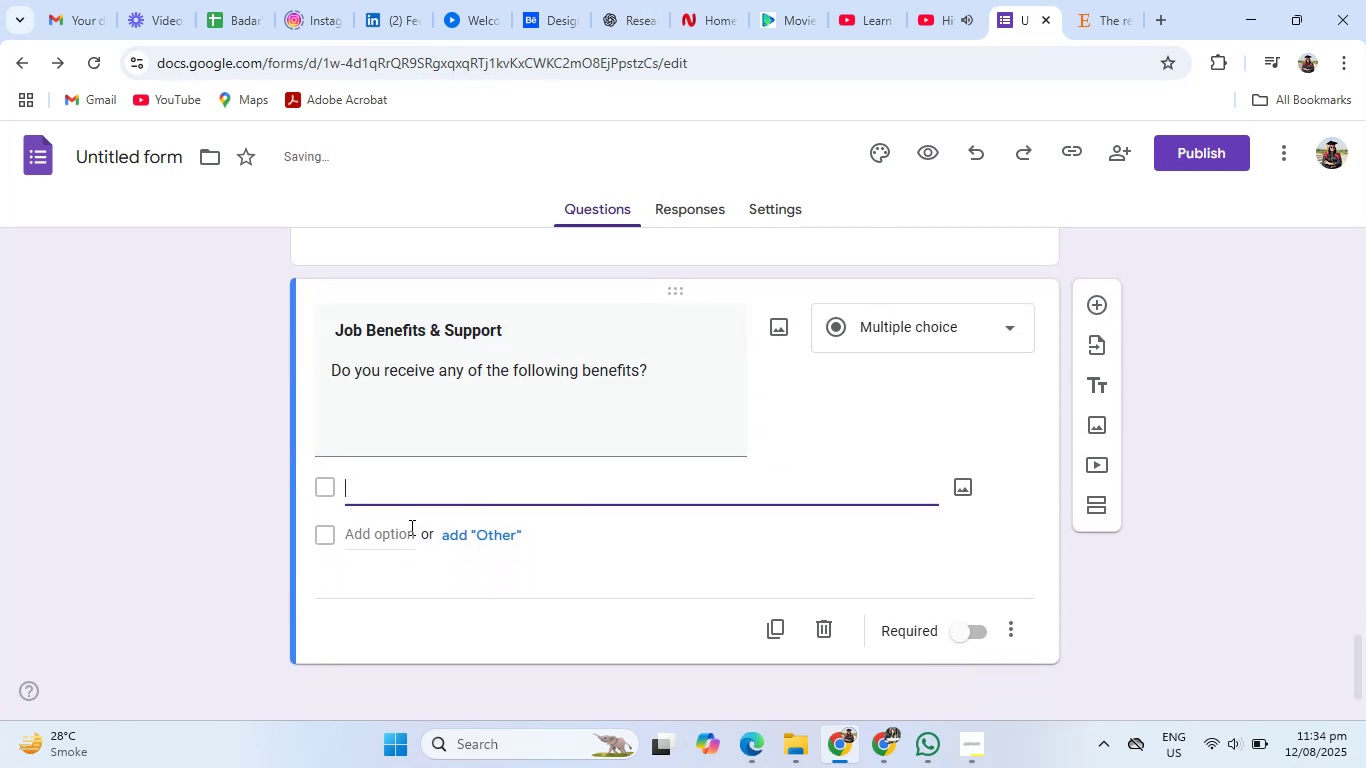 
key(Control+V)
 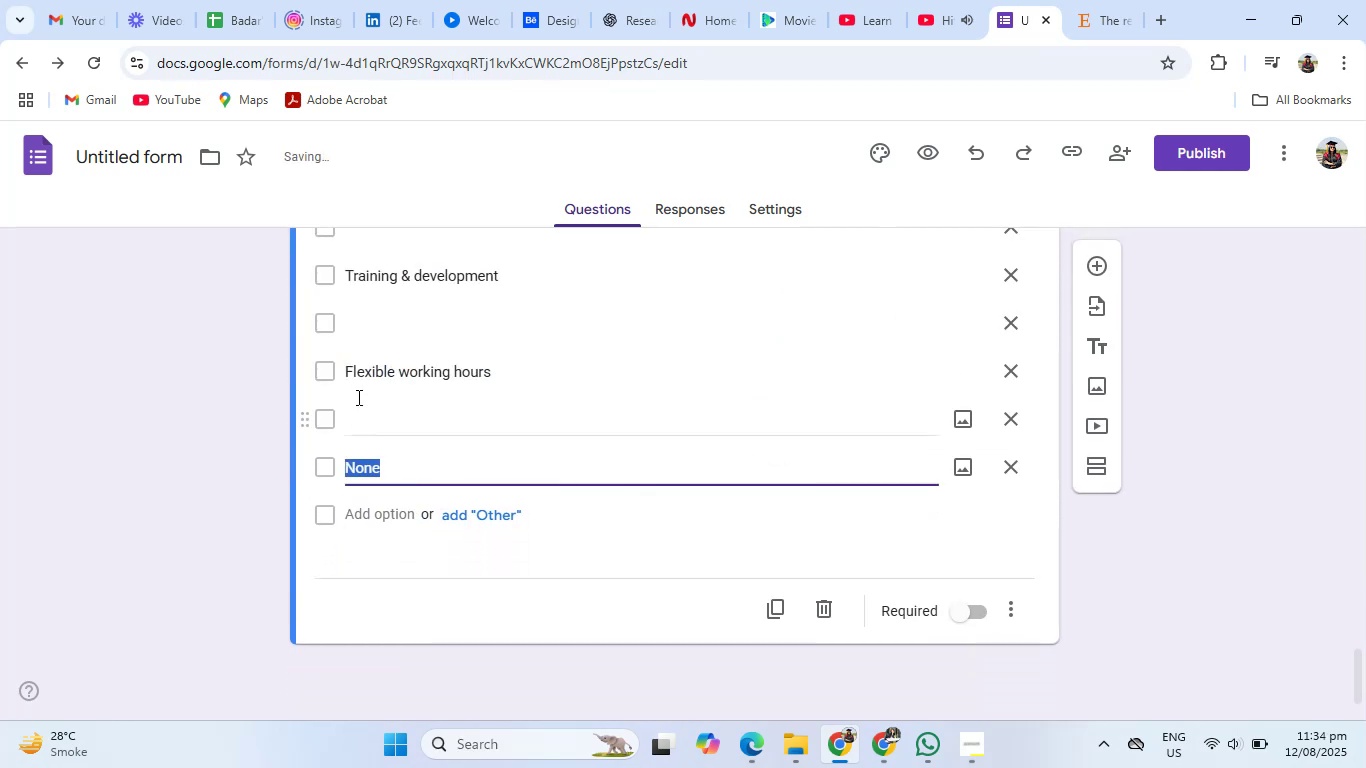 
scroll: coordinate [386, 414], scroll_direction: up, amount: 3.0
 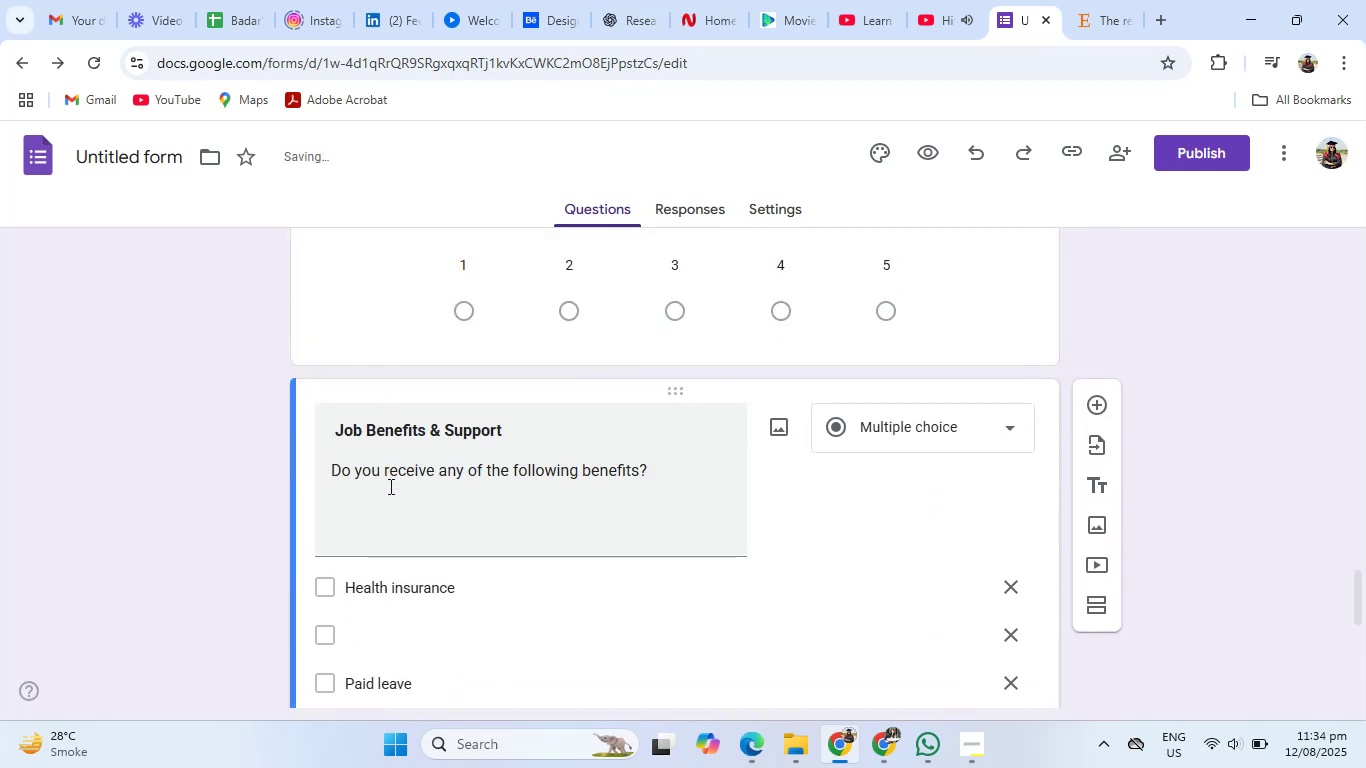 
left_click([387, 514])
 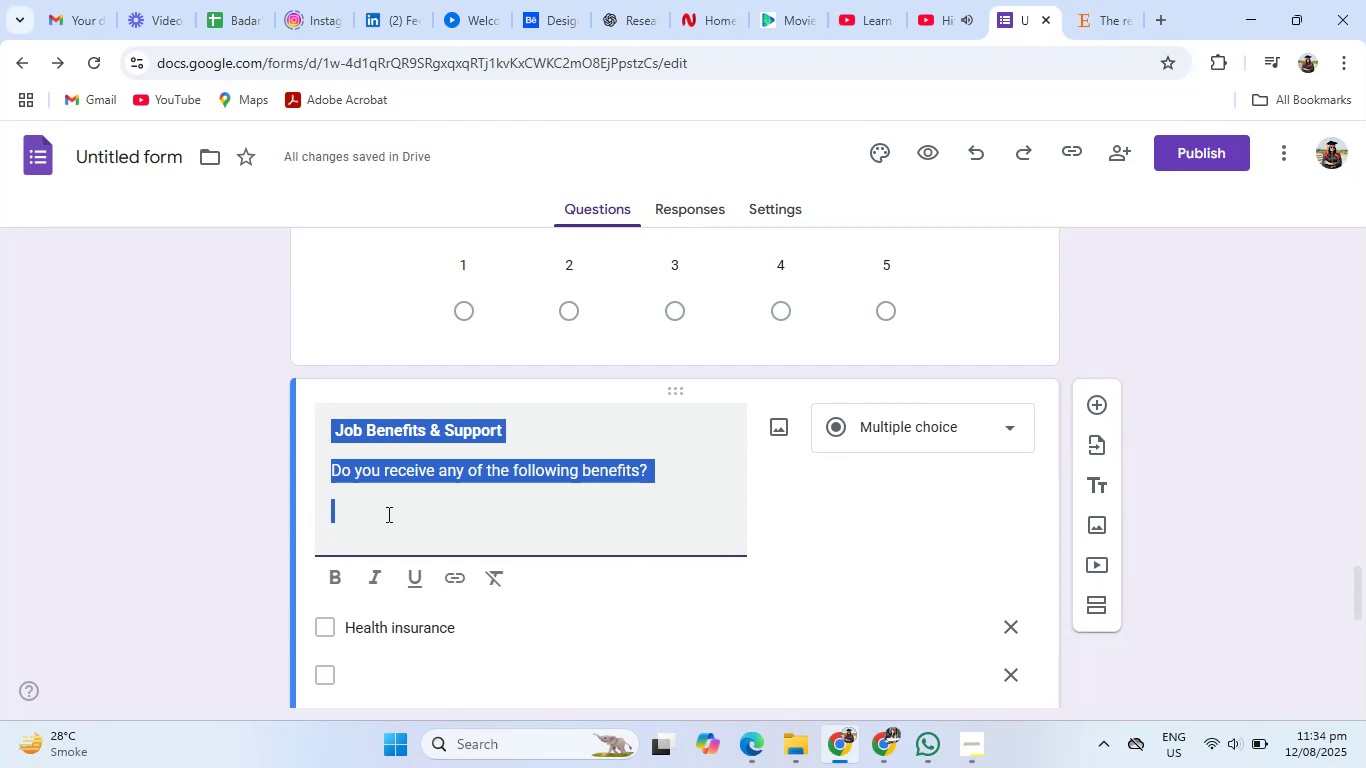 
left_click([387, 514])
 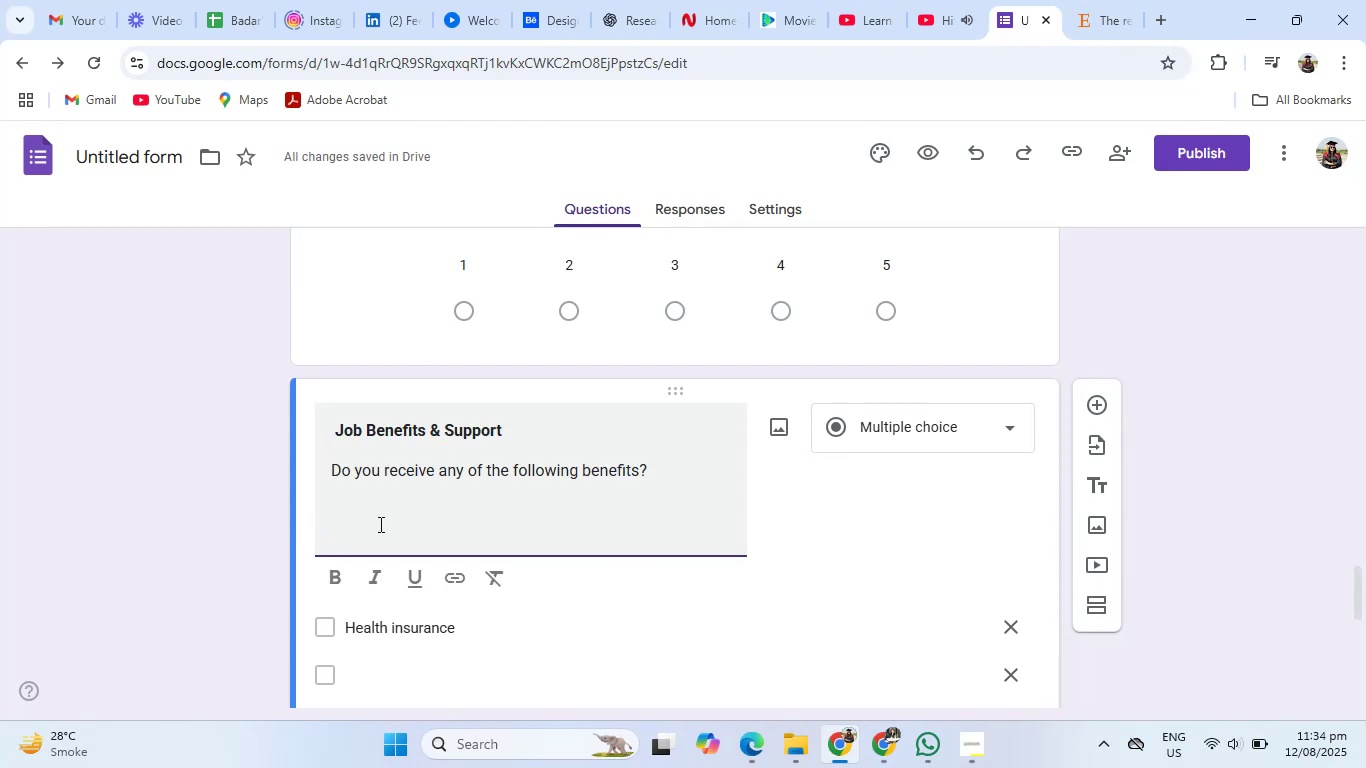 
key(Backspace)
 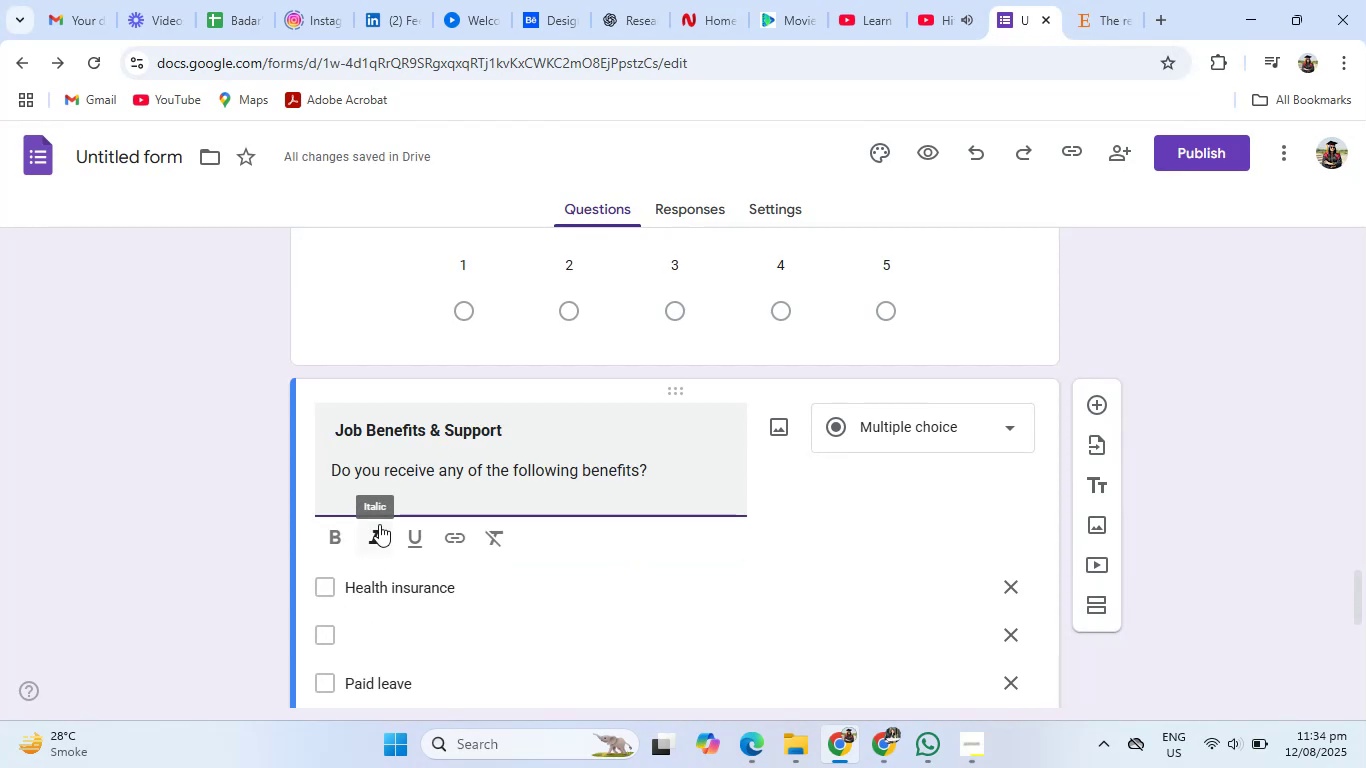 
scroll: coordinate [458, 545], scroll_direction: down, amount: 2.0
 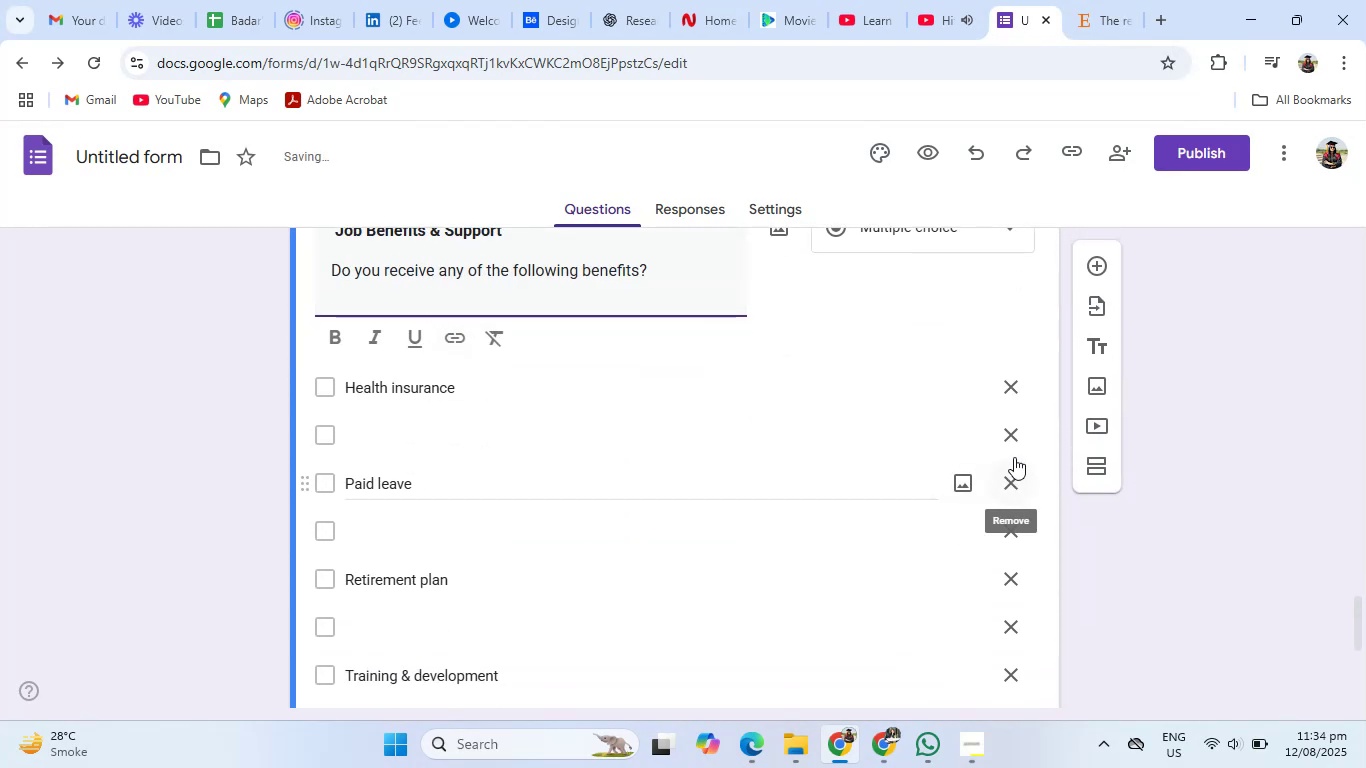 
left_click([1014, 441])
 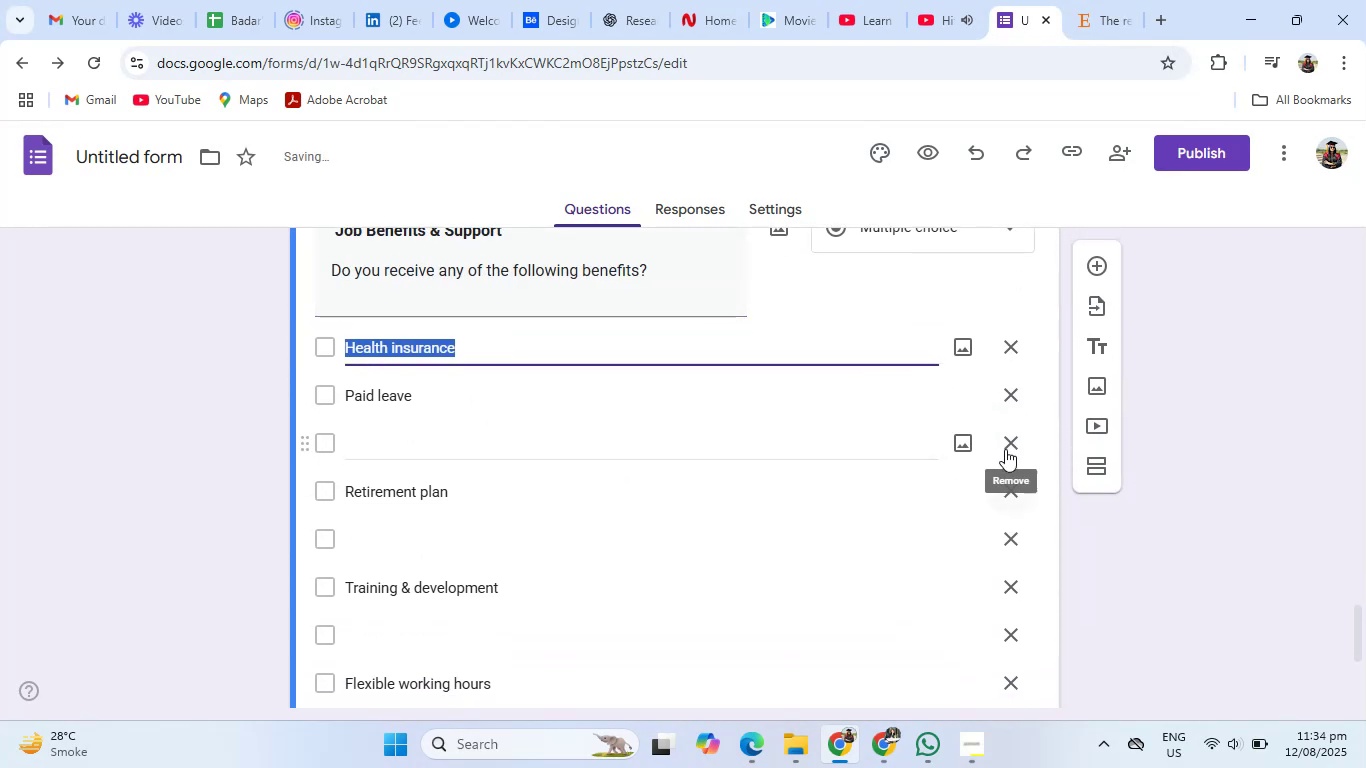 
left_click([1009, 434])
 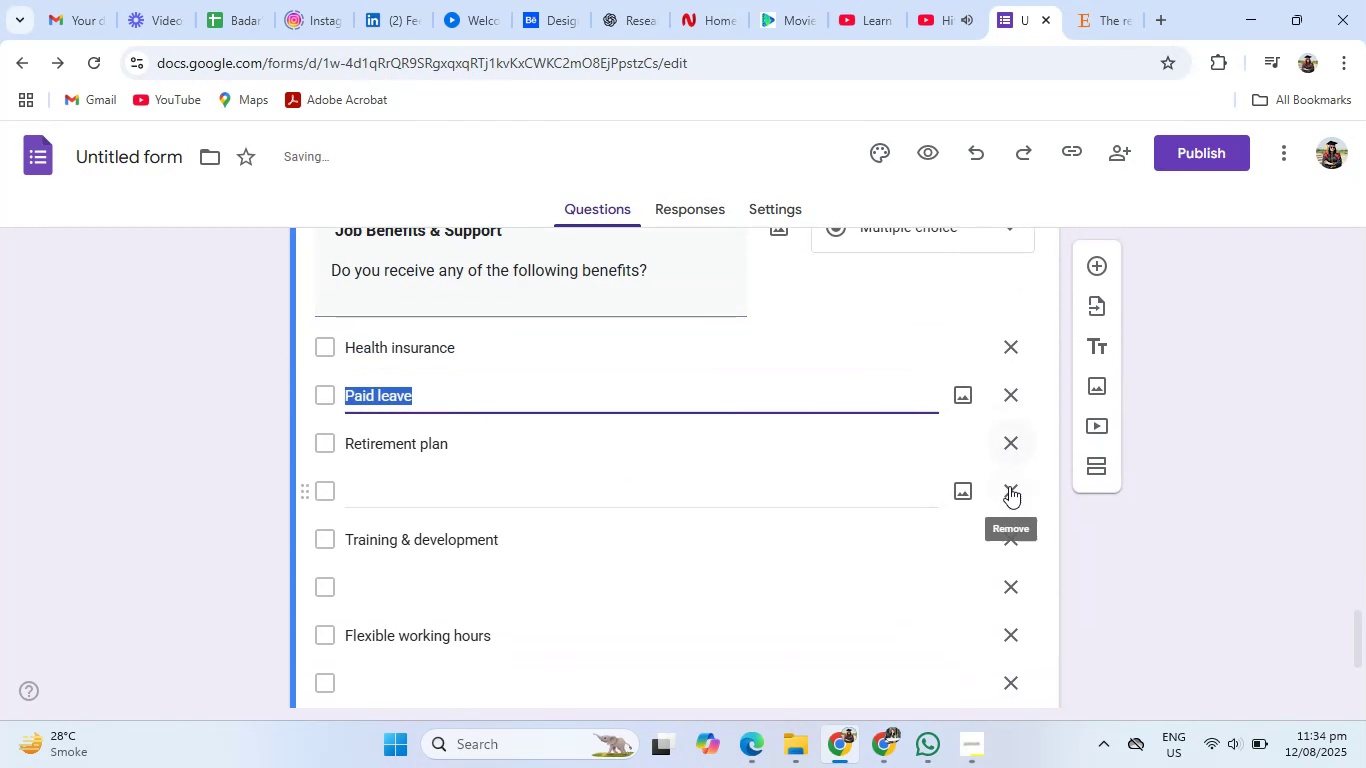 
left_click([1009, 495])
 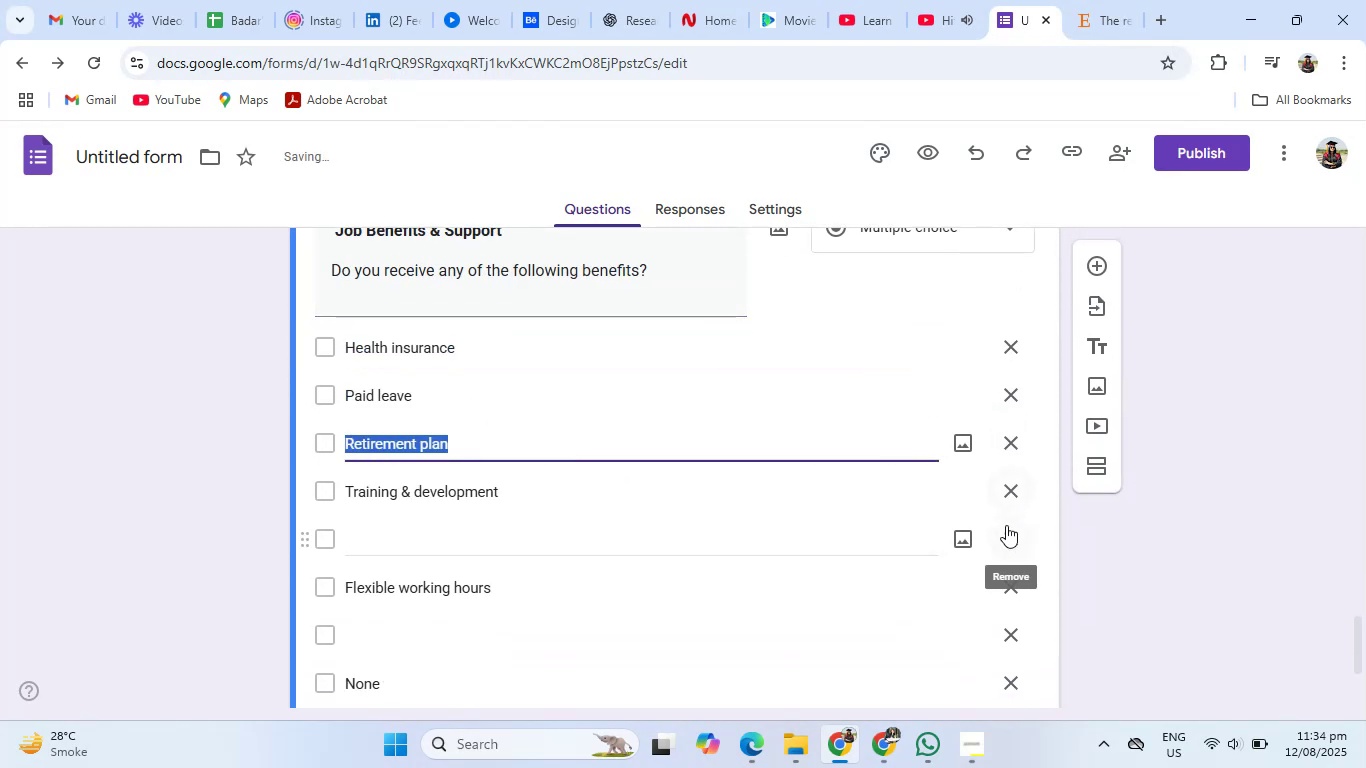 
left_click([1006, 531])
 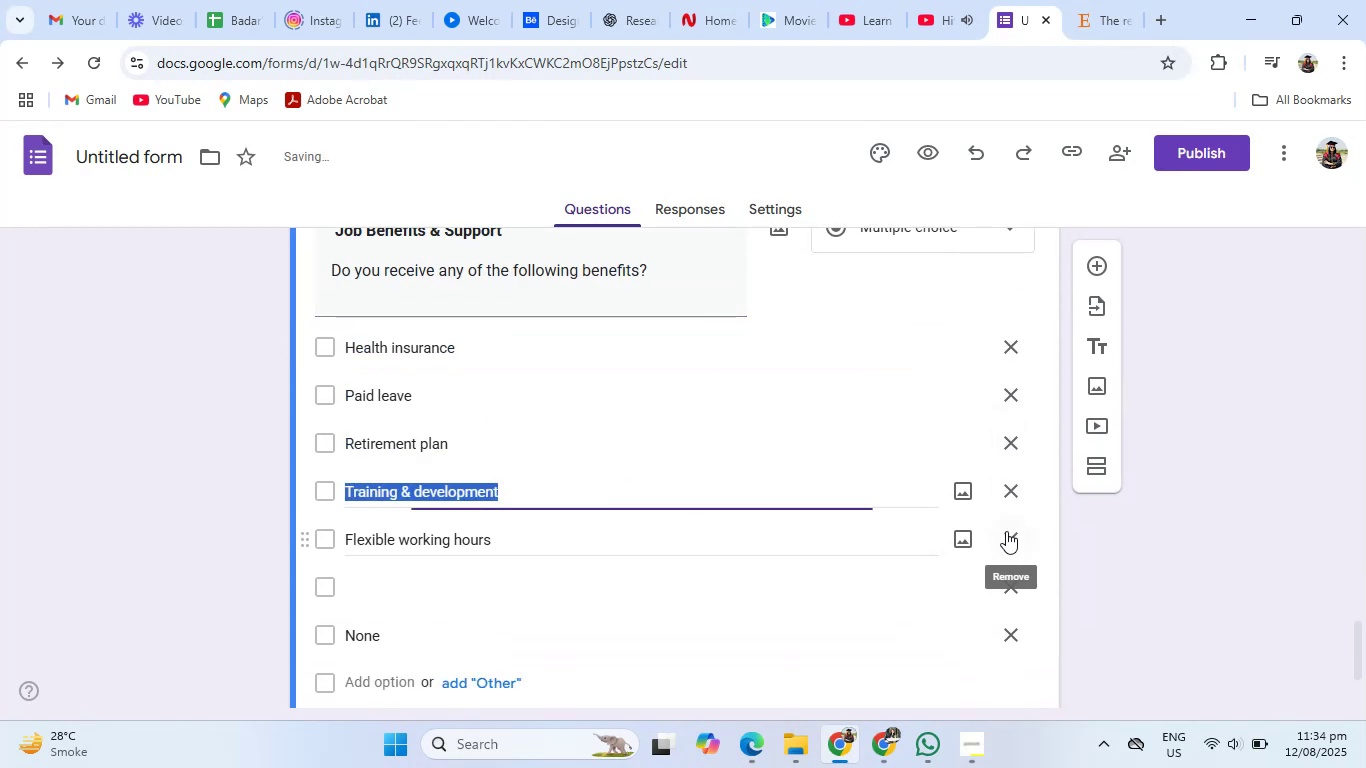 
scroll: coordinate [1006, 537], scroll_direction: down, amount: 1.0
 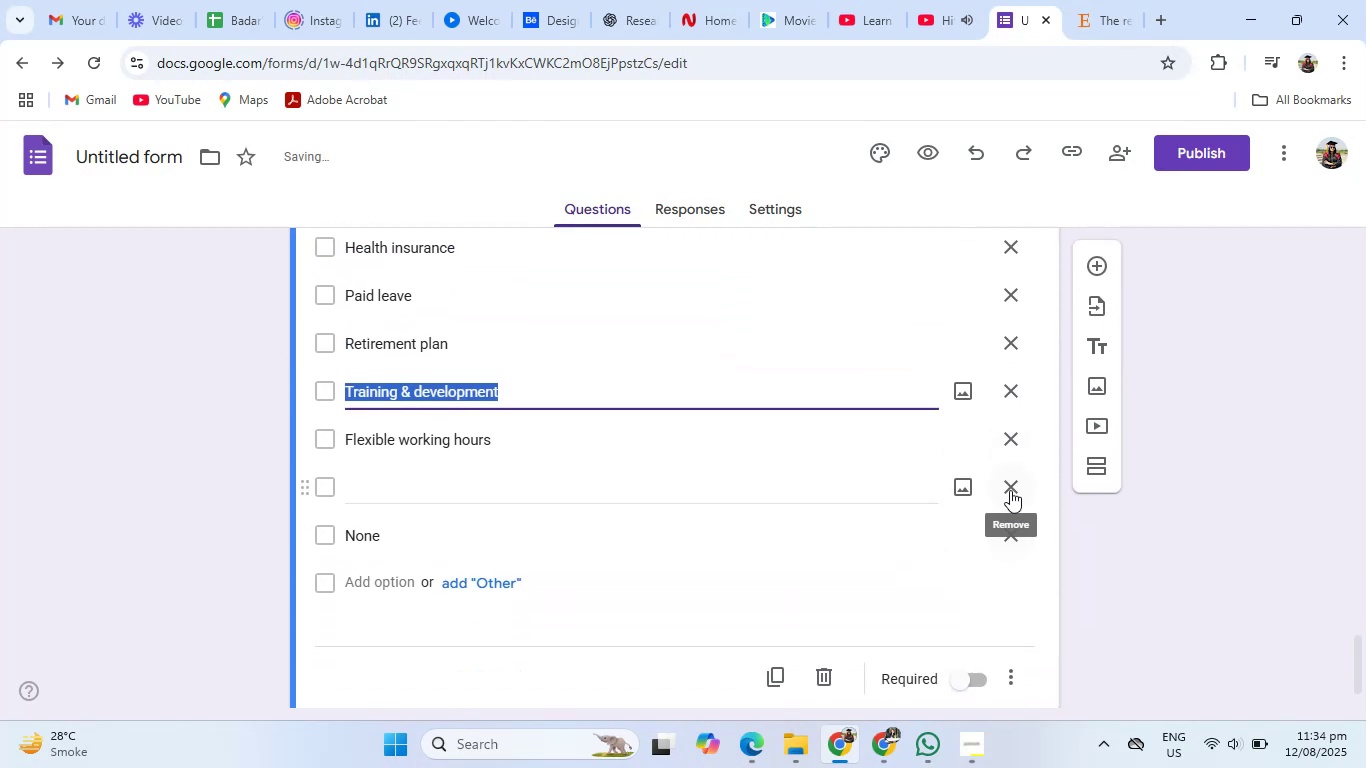 
left_click([1014, 473])
 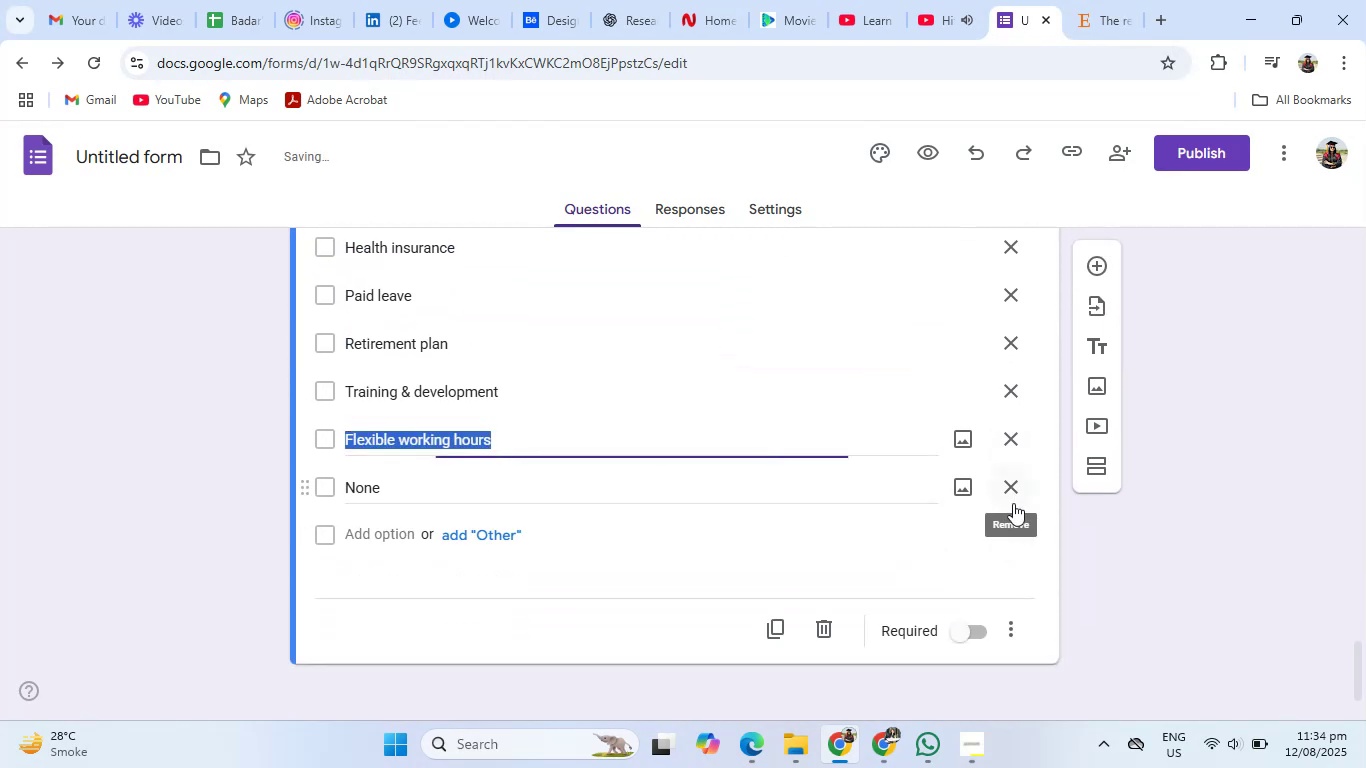 
scroll: coordinate [1020, 516], scroll_direction: up, amount: 3.0
 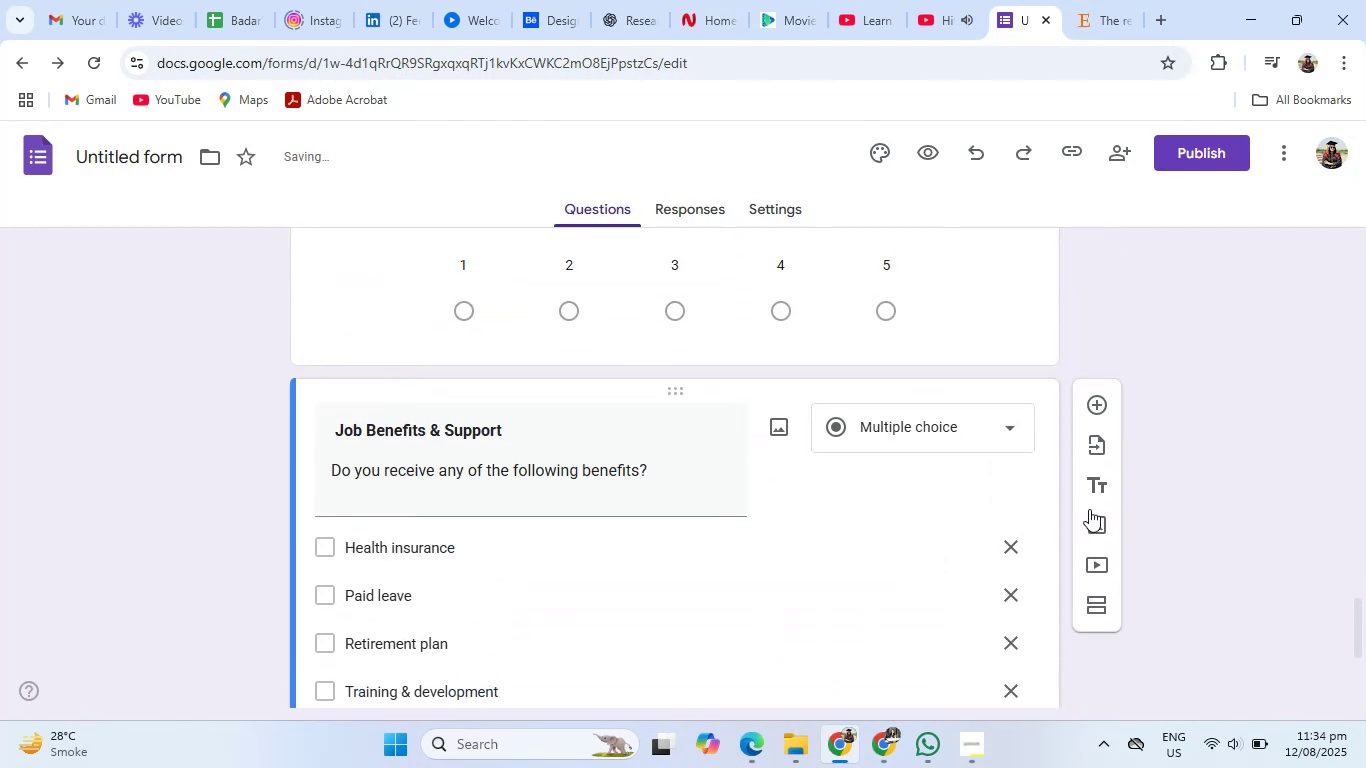 
scroll: coordinate [1119, 506], scroll_direction: down, amount: 3.0
 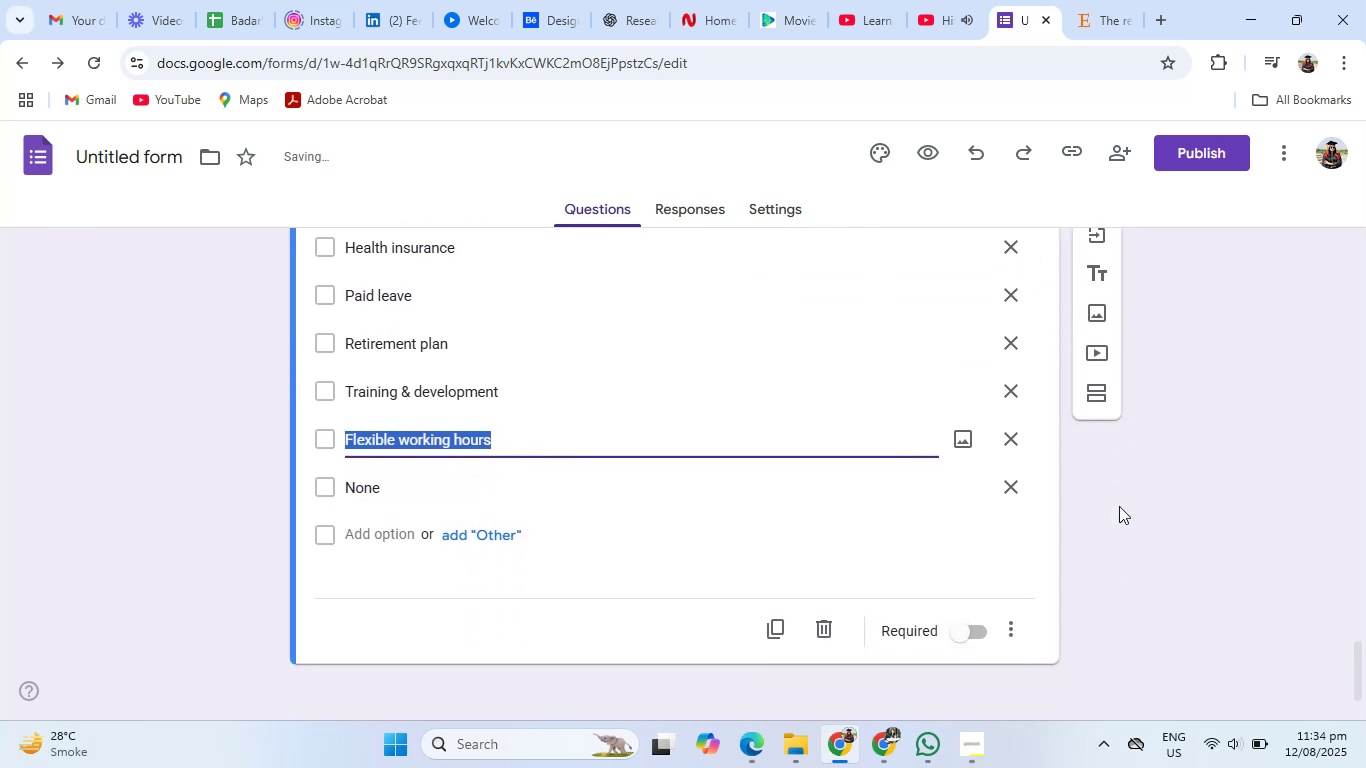 
scroll: coordinate [1119, 506], scroll_direction: up, amount: 1.0
 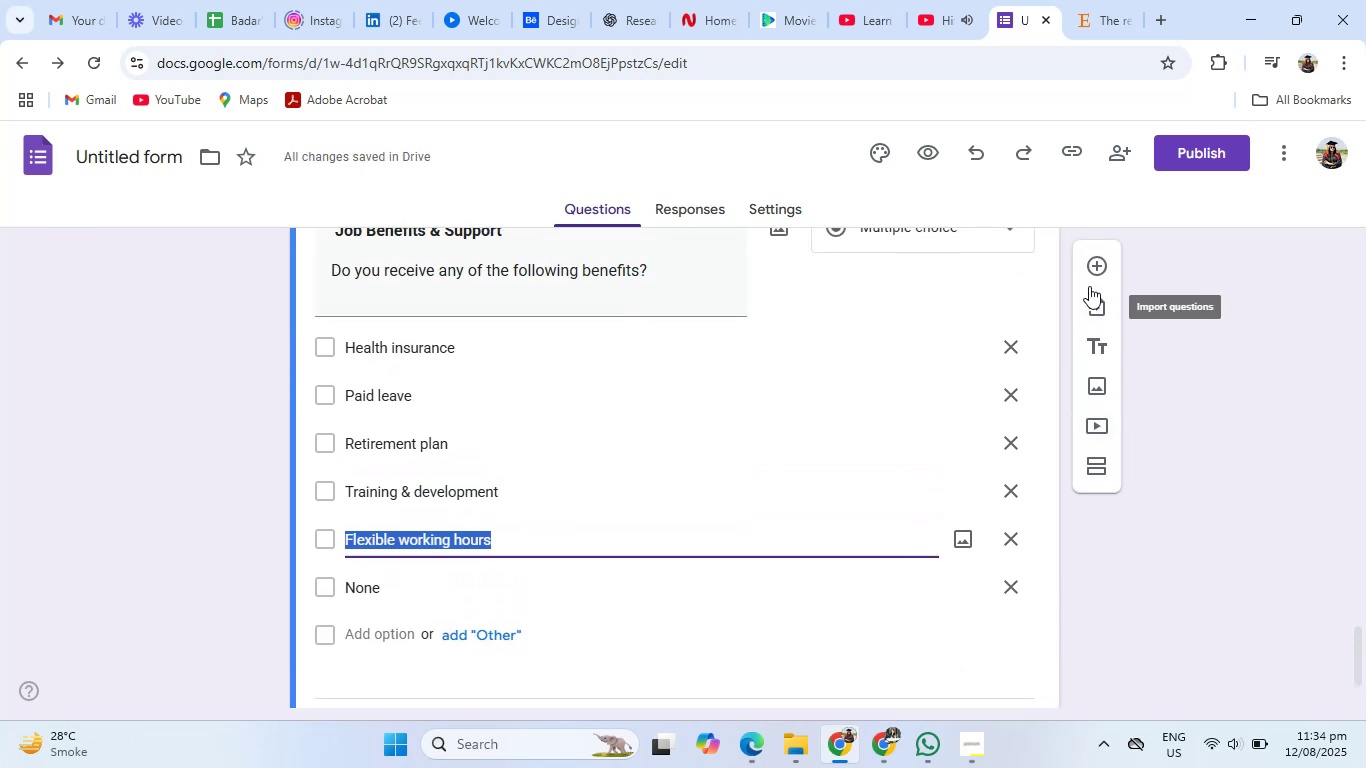 
left_click([1090, 267])
 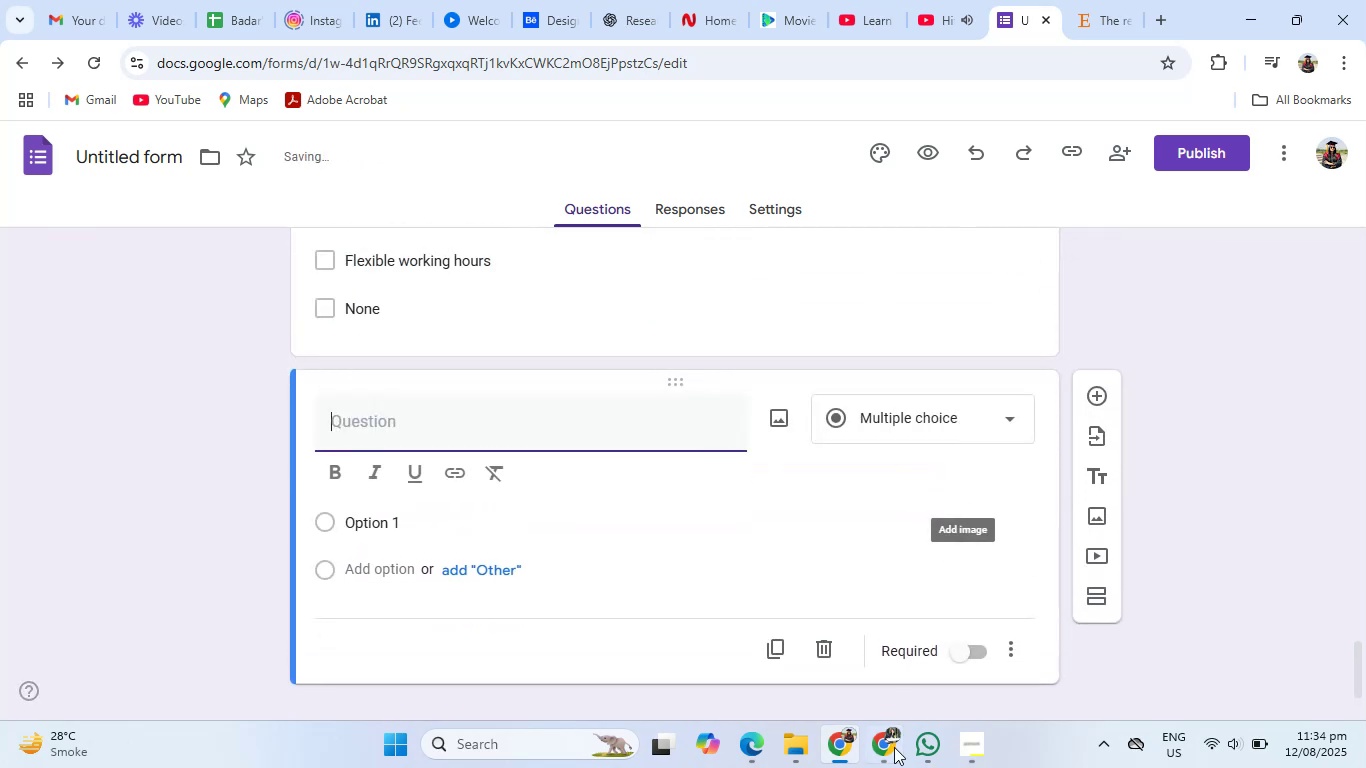 
left_click([889, 767])
 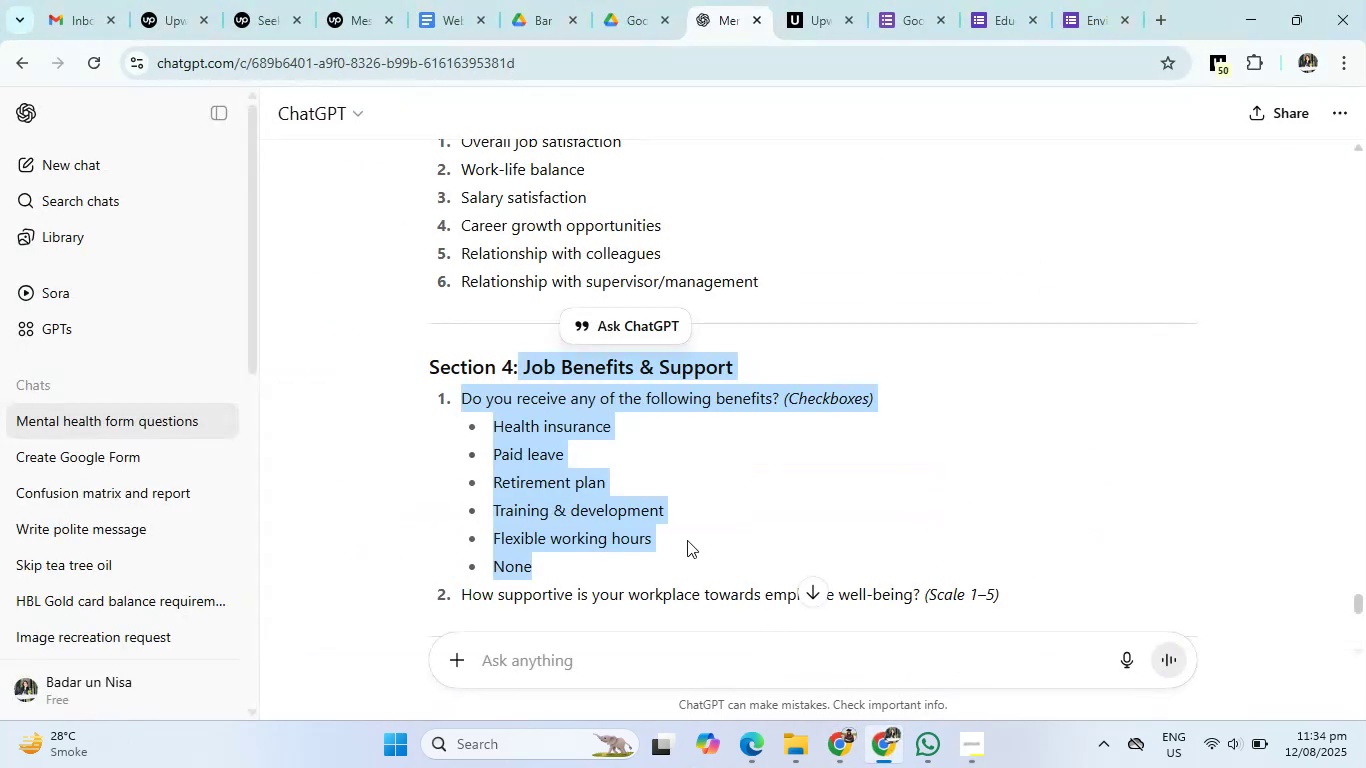 
scroll: coordinate [640, 519], scroll_direction: down, amount: 2.0
 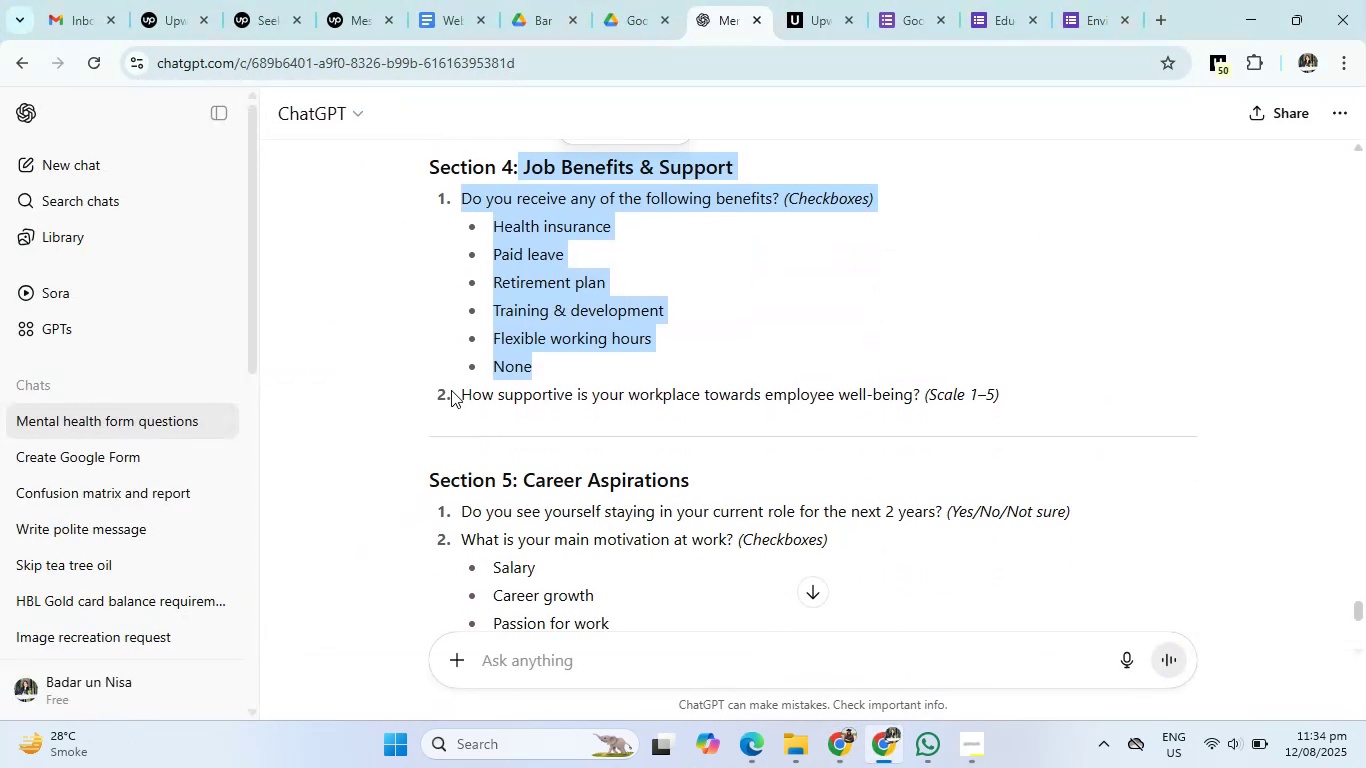 
left_click_drag(start_coordinate=[462, 397], to_coordinate=[917, 402])
 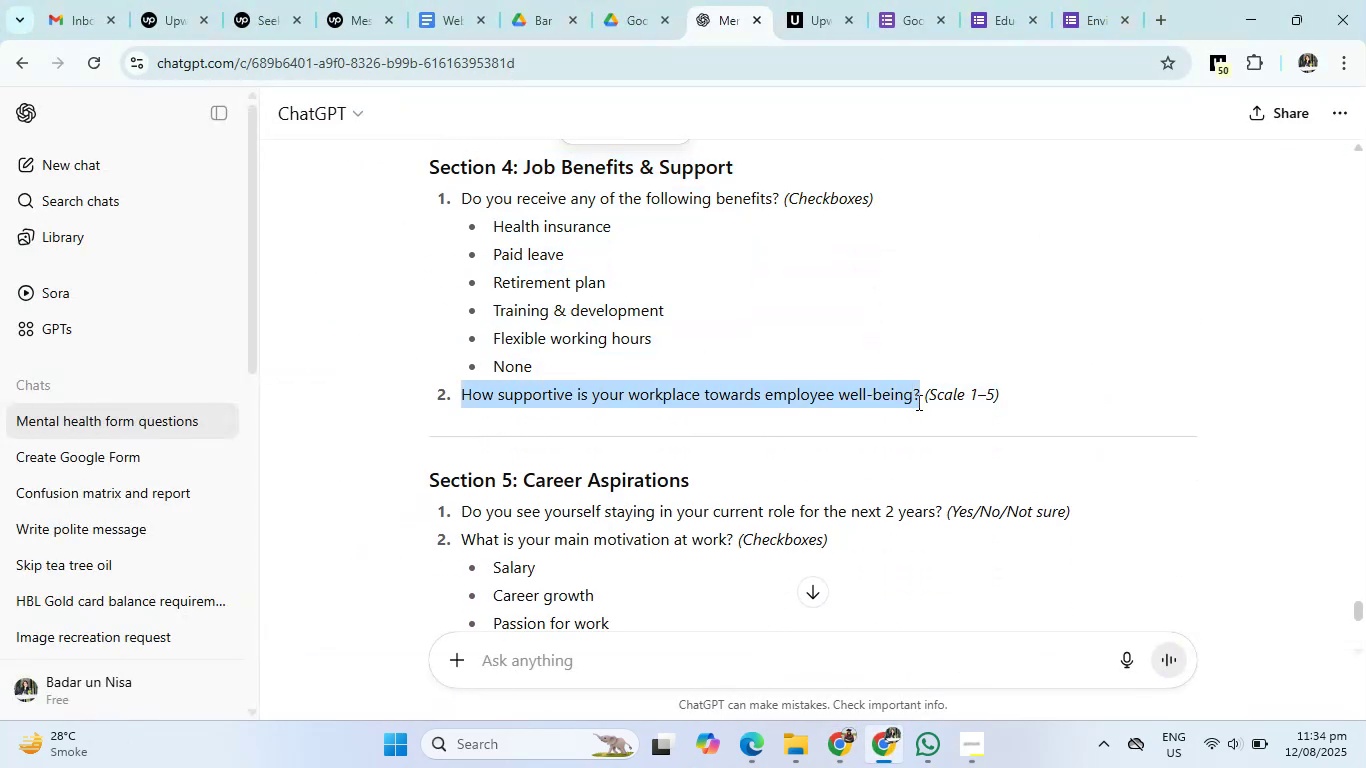 
key(Control+C)
 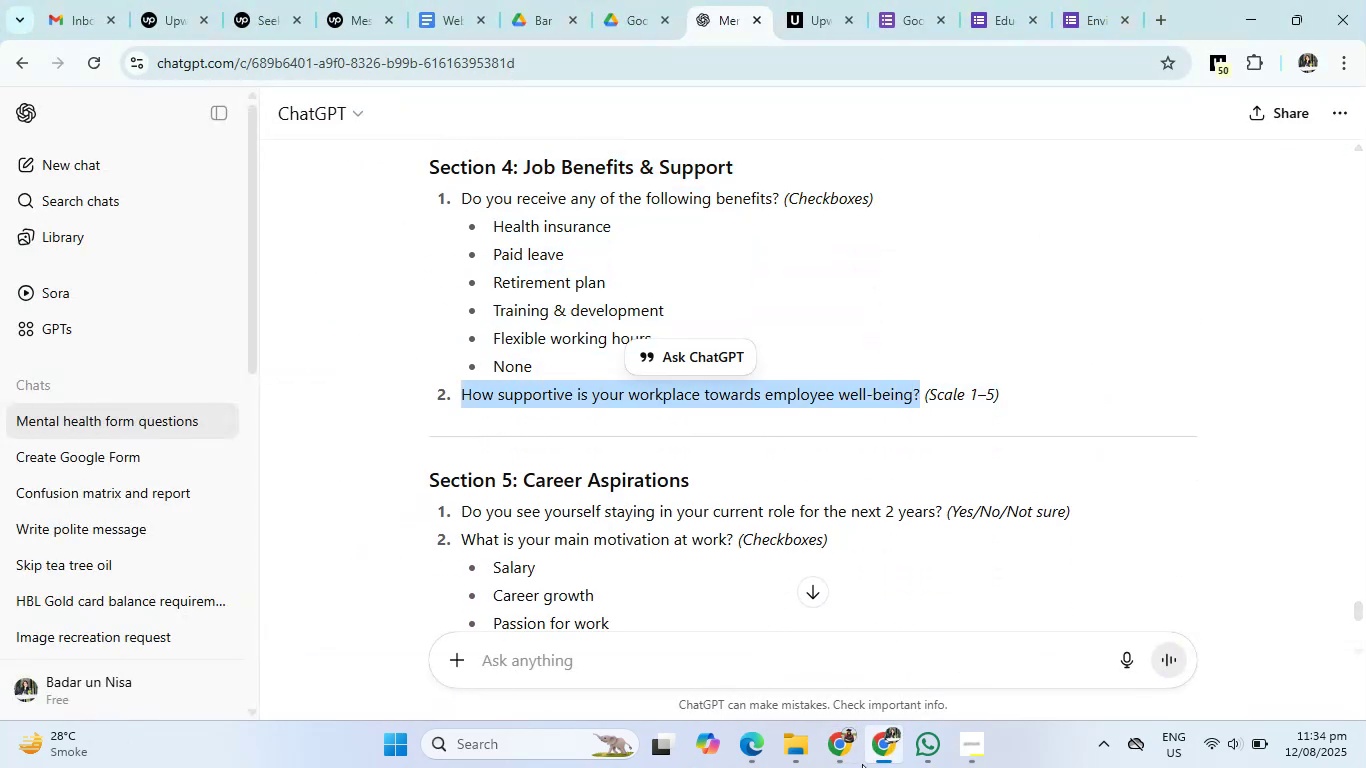 
left_click([855, 767])
 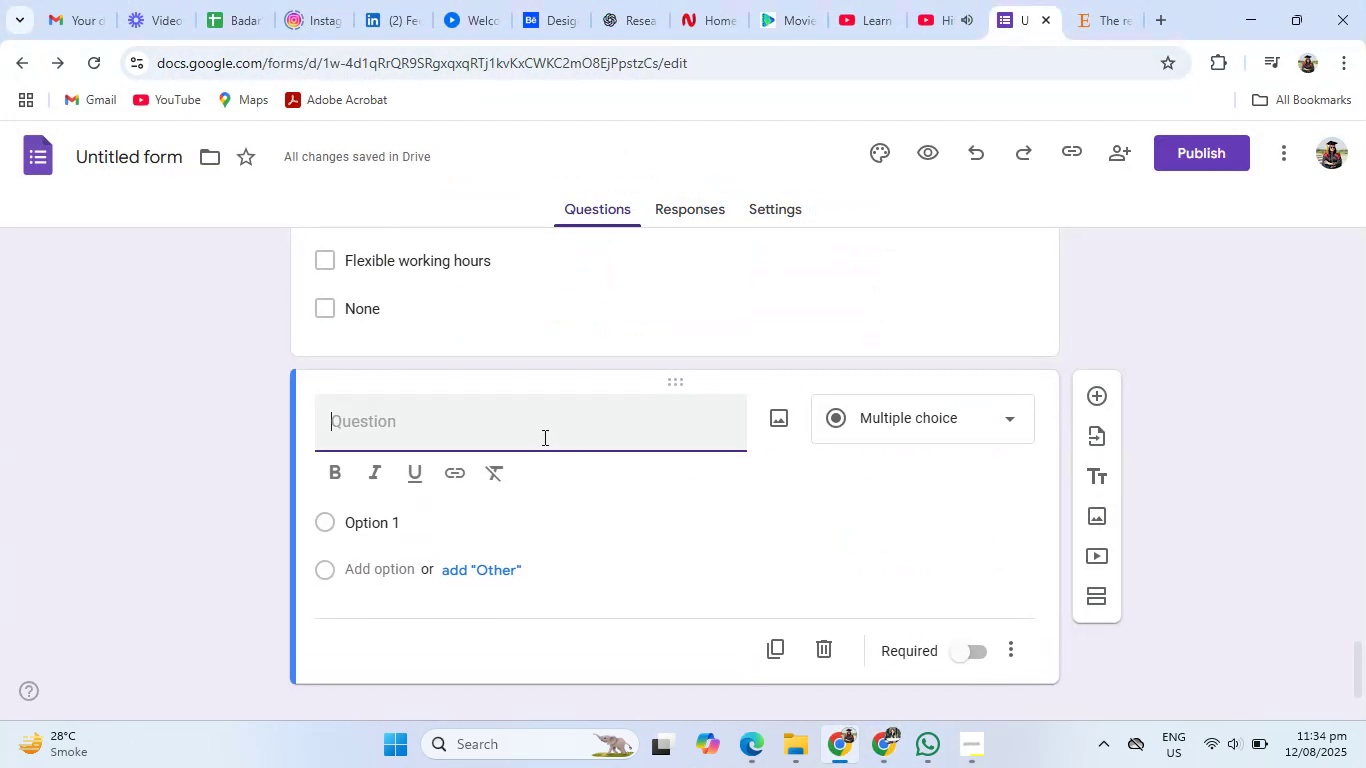 
left_click([543, 436])
 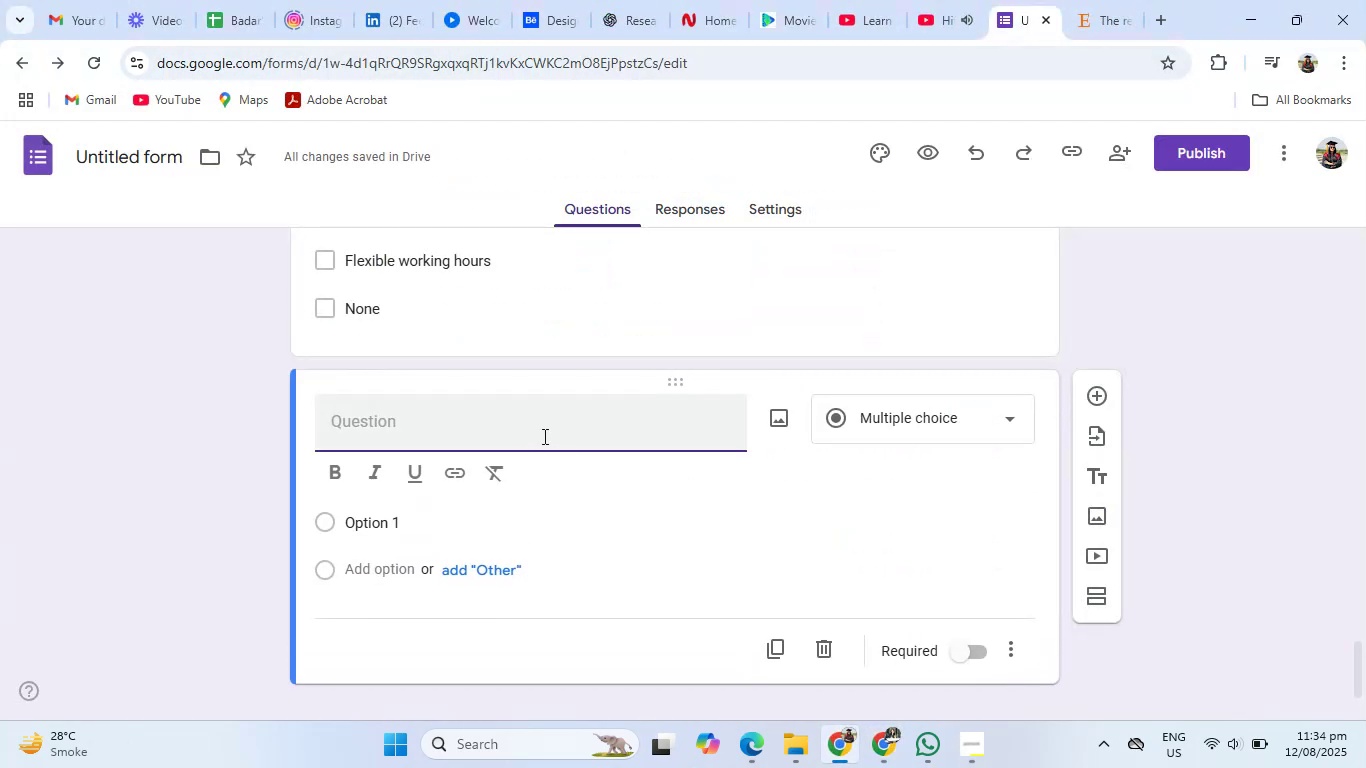 
key(Control+V)
 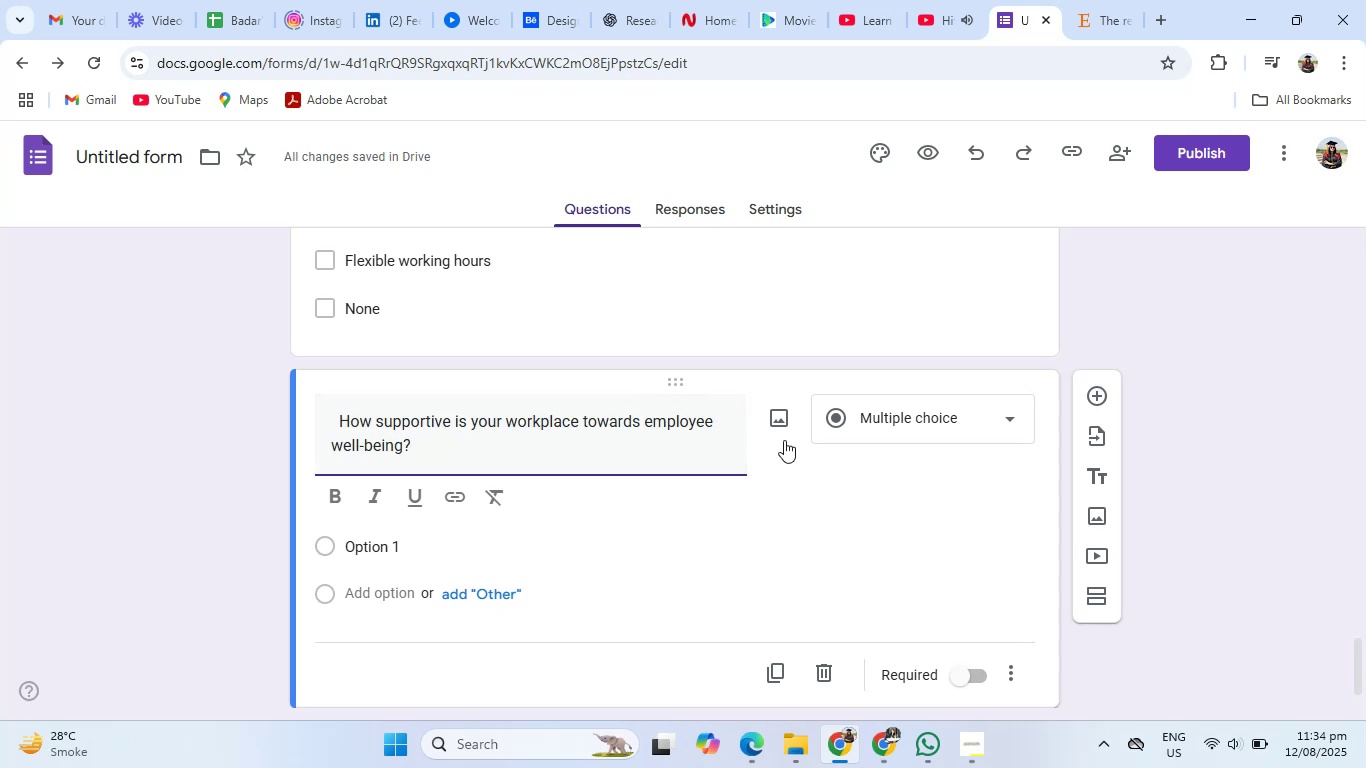 
left_click([895, 422])
 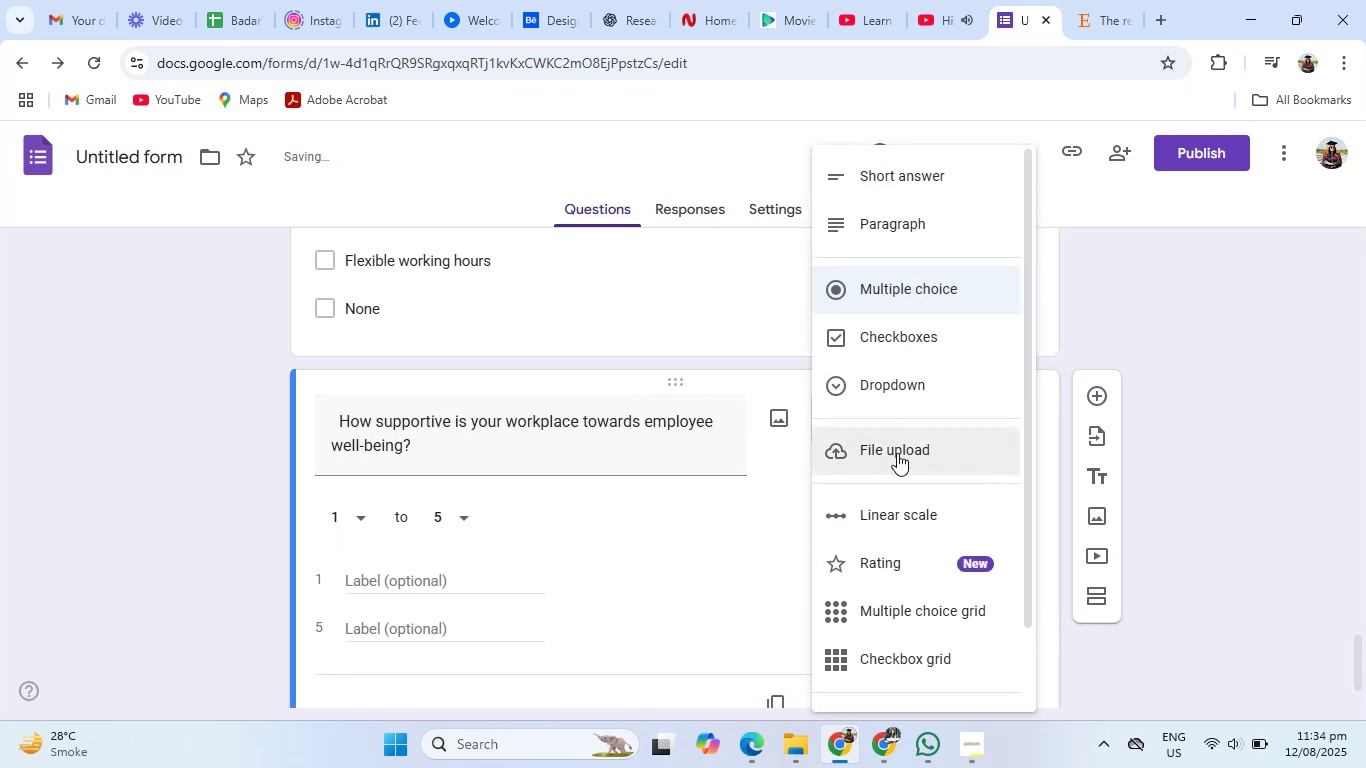 
left_click([895, 512])
 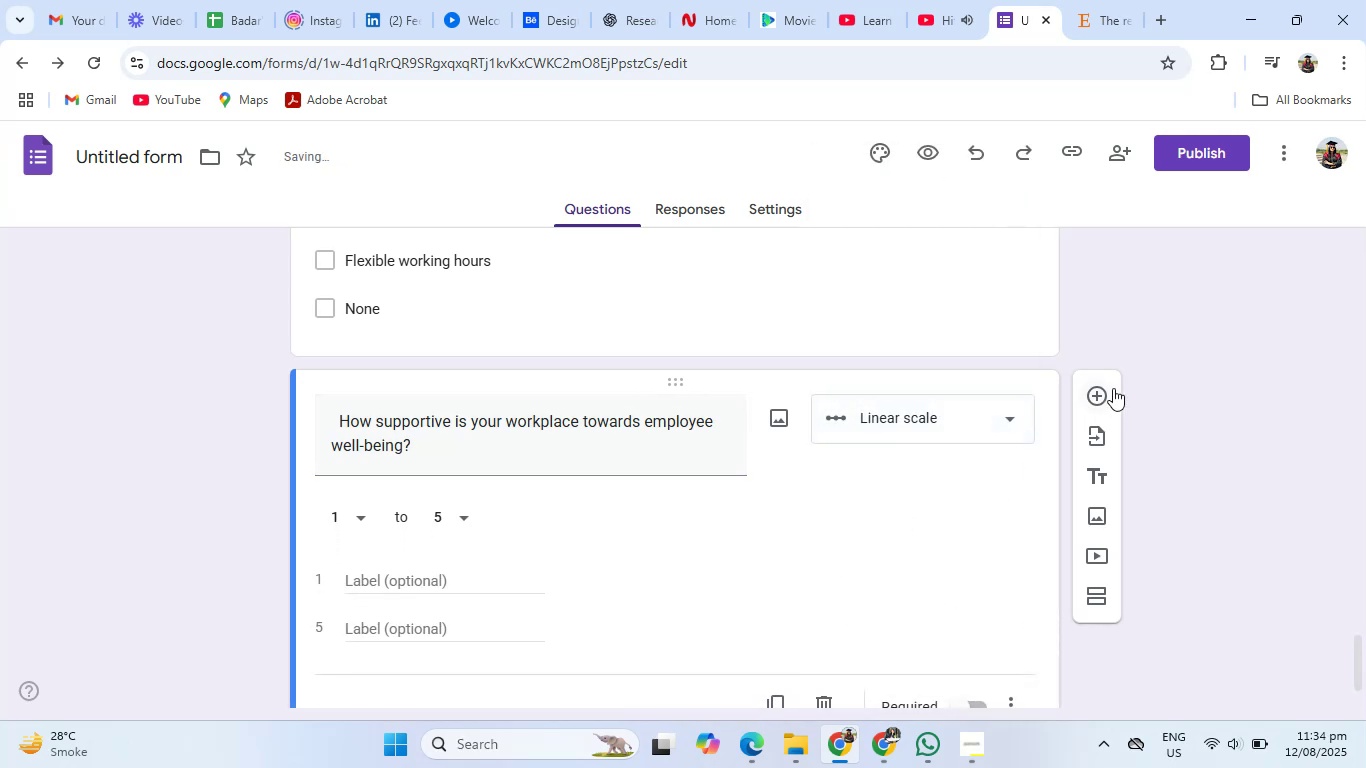 
left_click([1107, 395])
 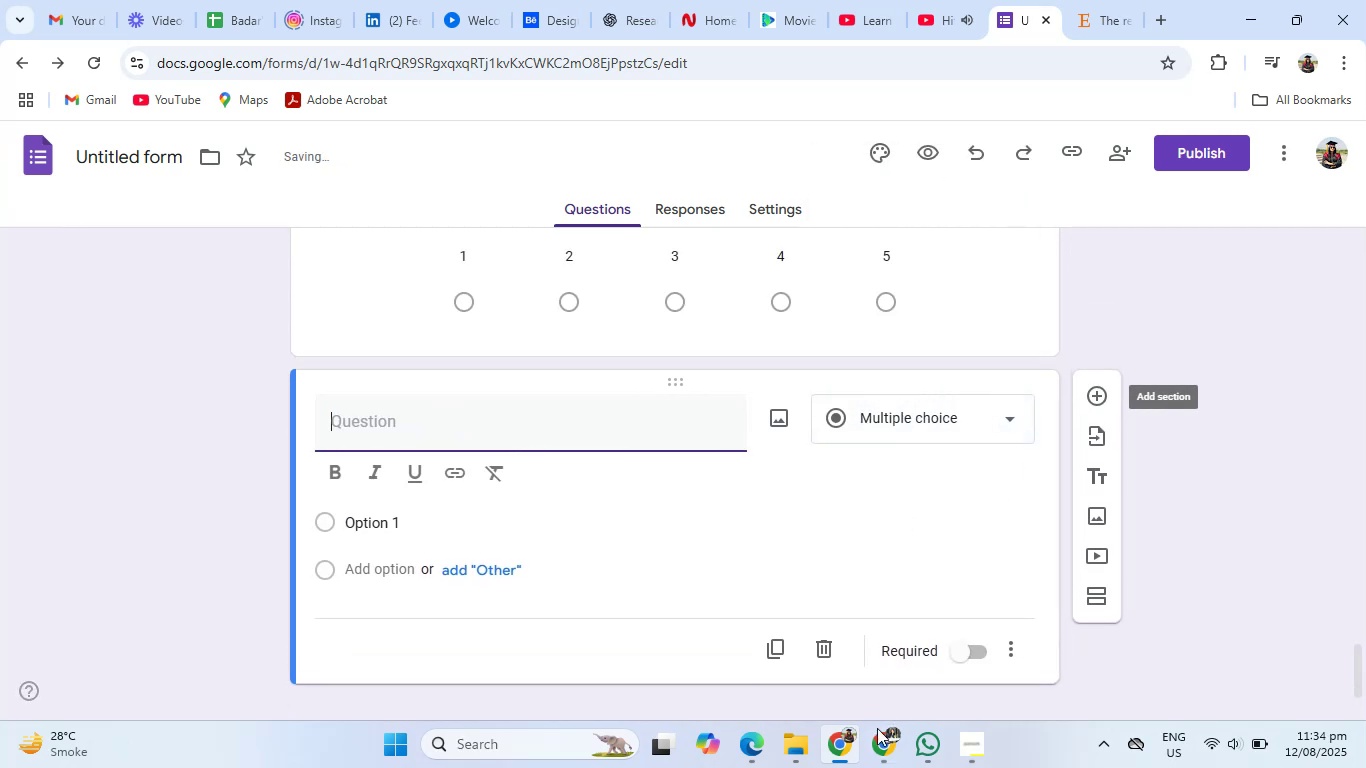 
left_click([871, 740])
 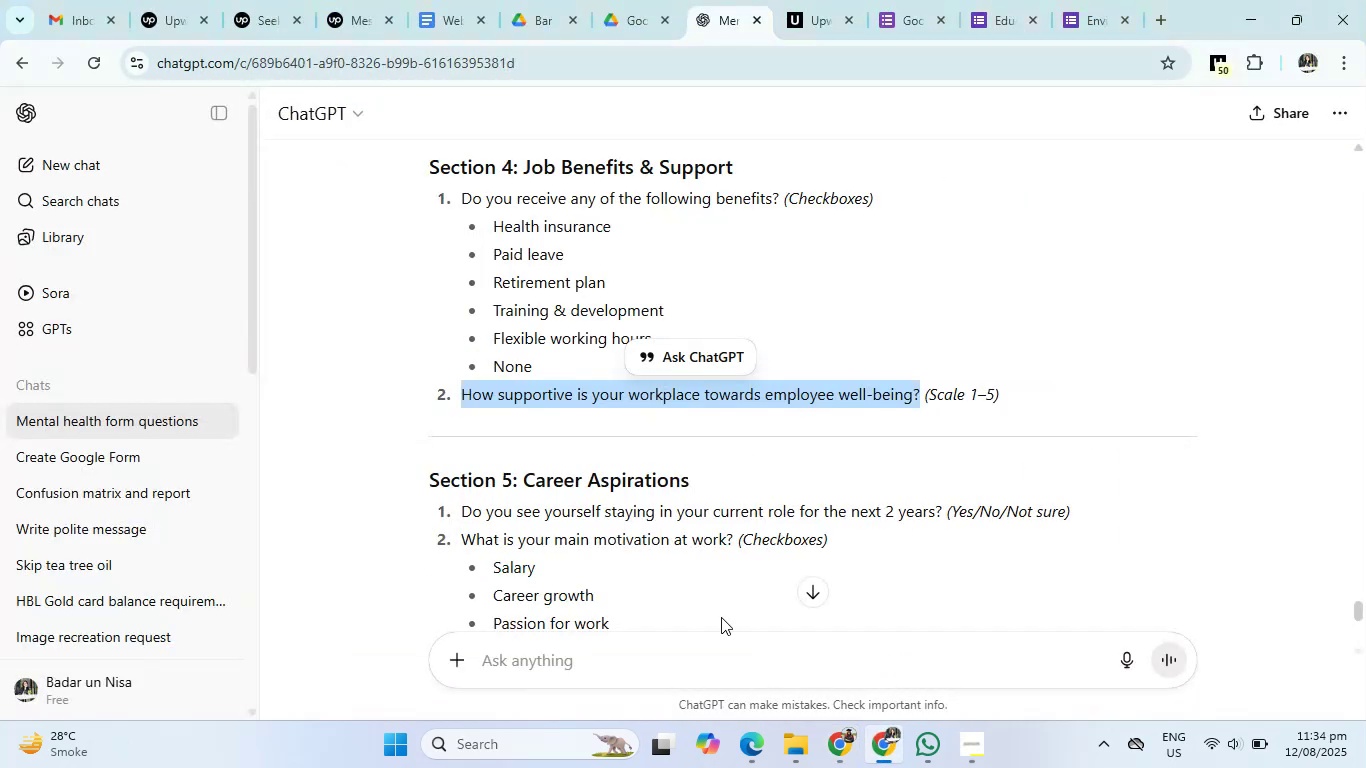 
scroll: coordinate [622, 558], scroll_direction: down, amount: 1.0
 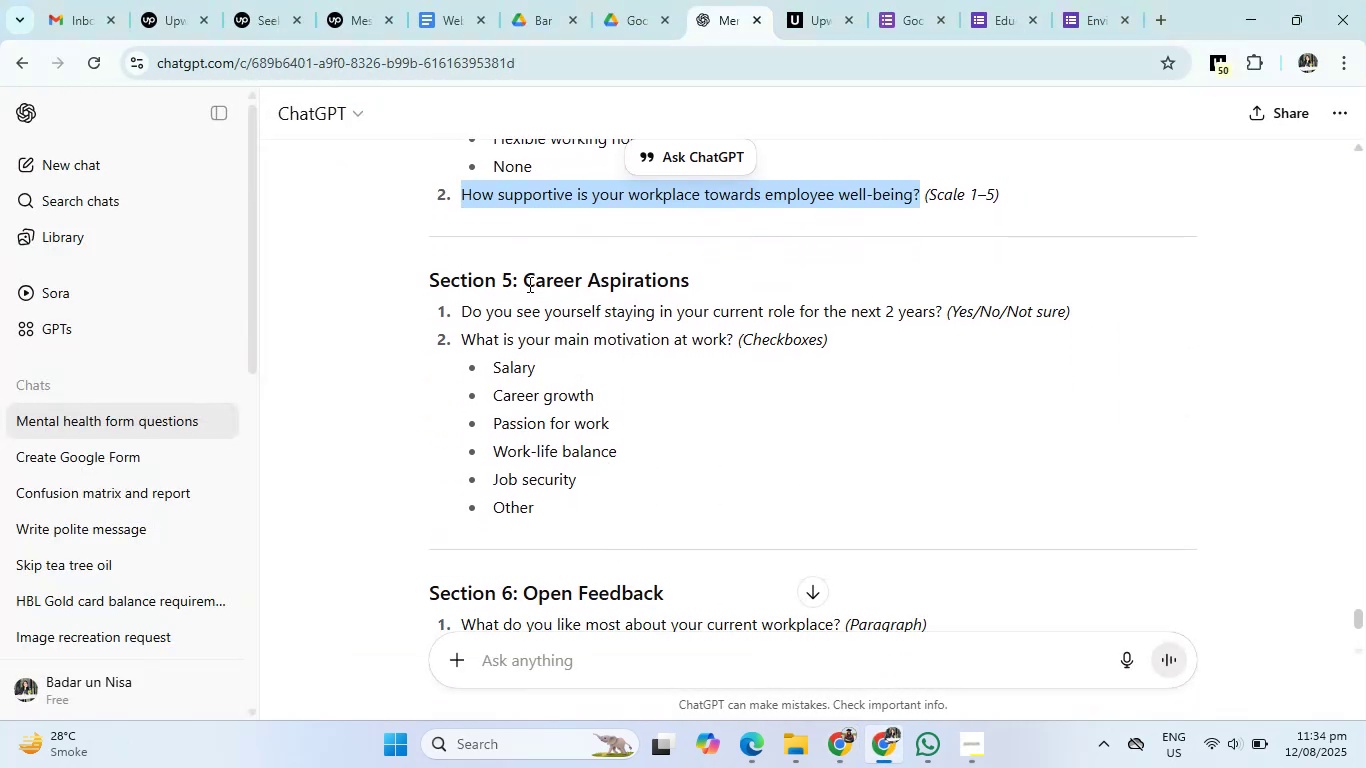 
left_click_drag(start_coordinate=[528, 284], to_coordinate=[941, 307])
 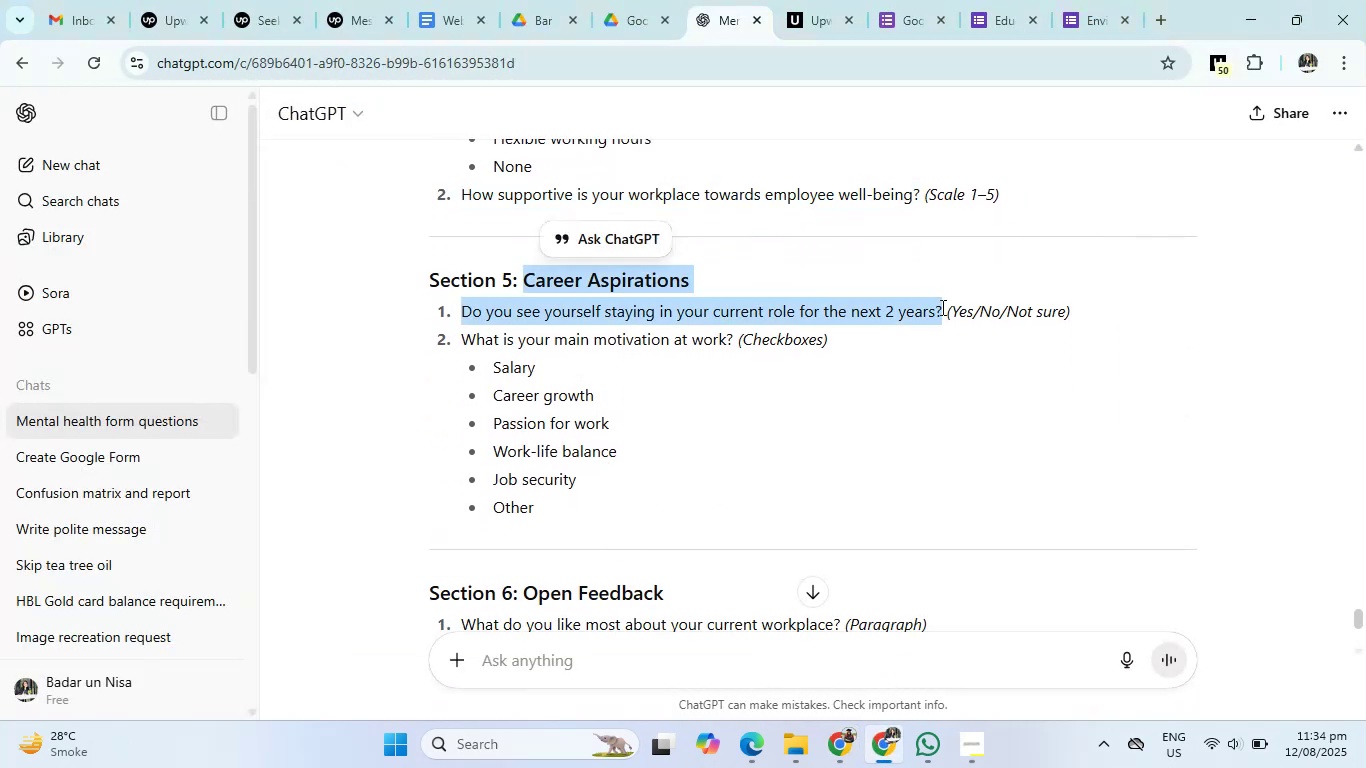 
key(Control+C)
 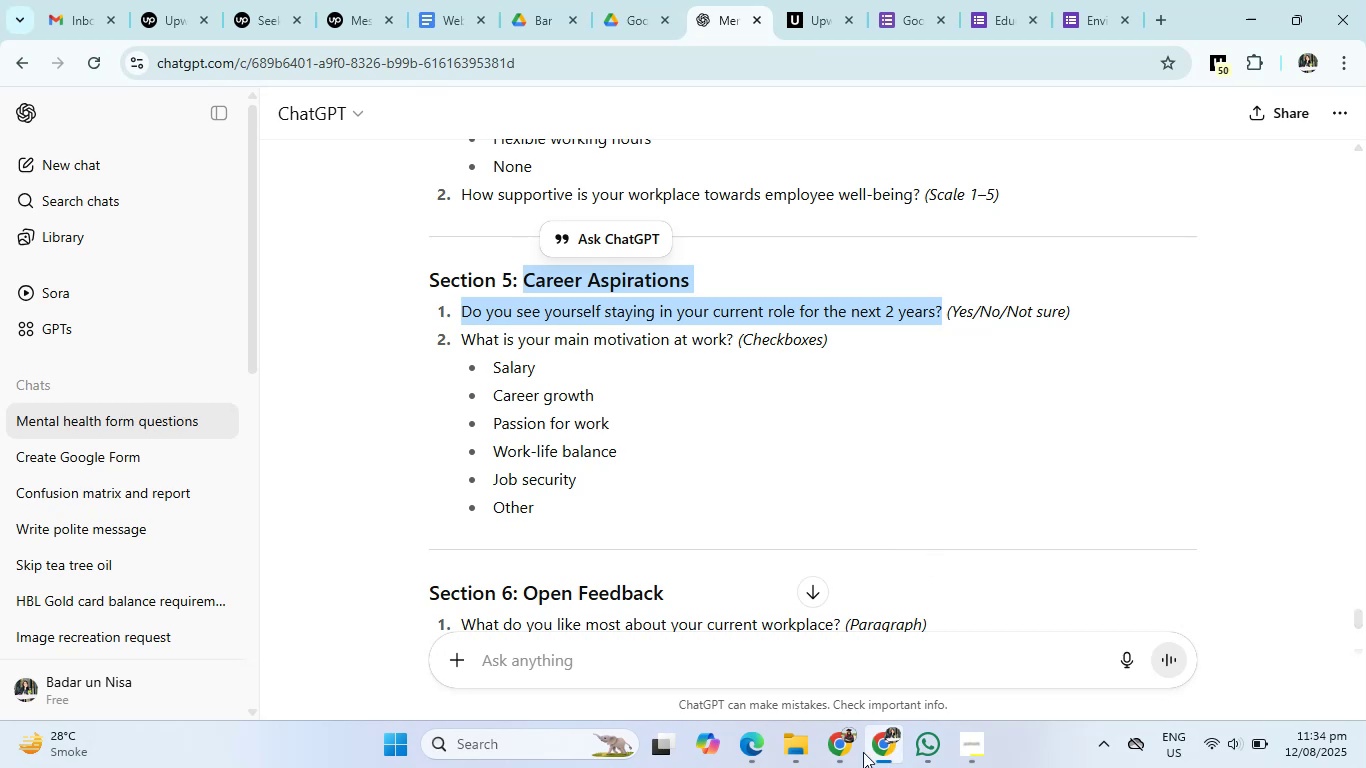 
left_click([840, 754])
 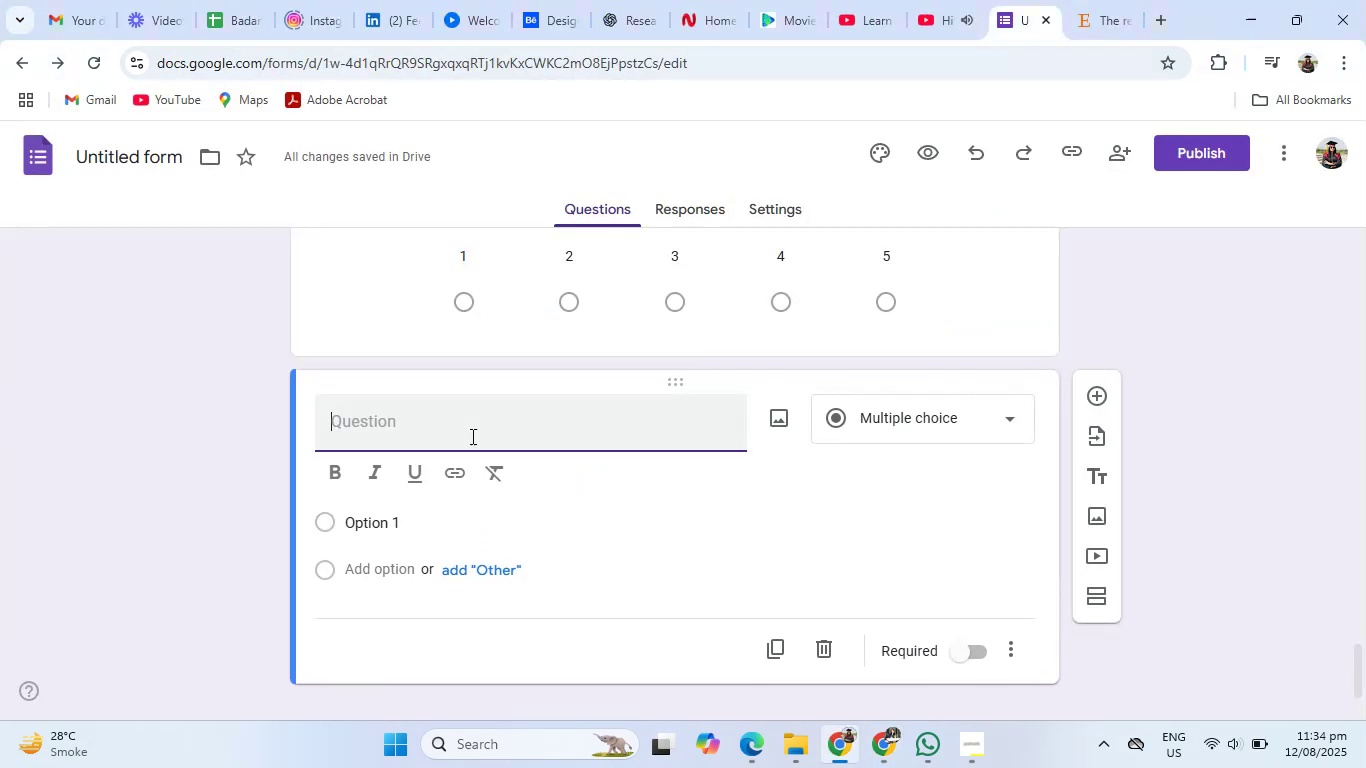 
left_click([470, 432])
 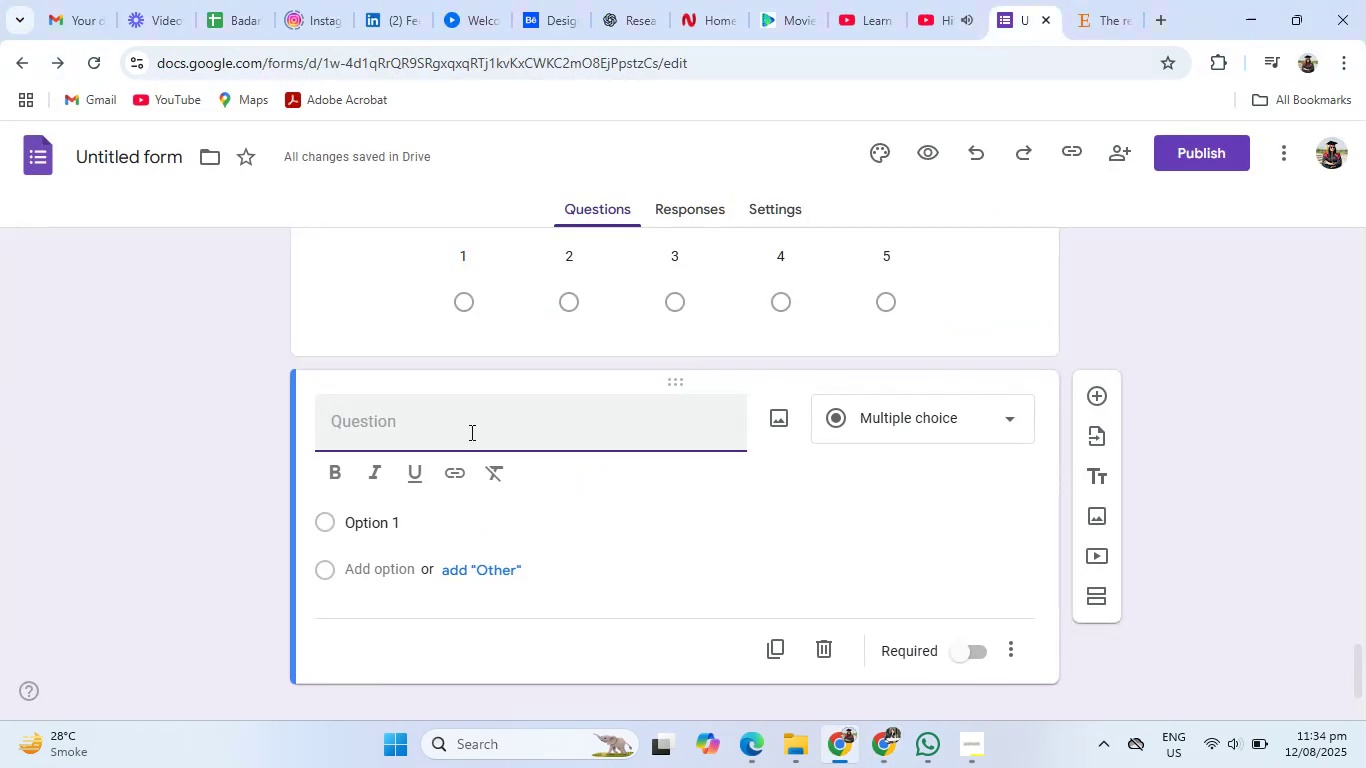 
key(Control+V)
 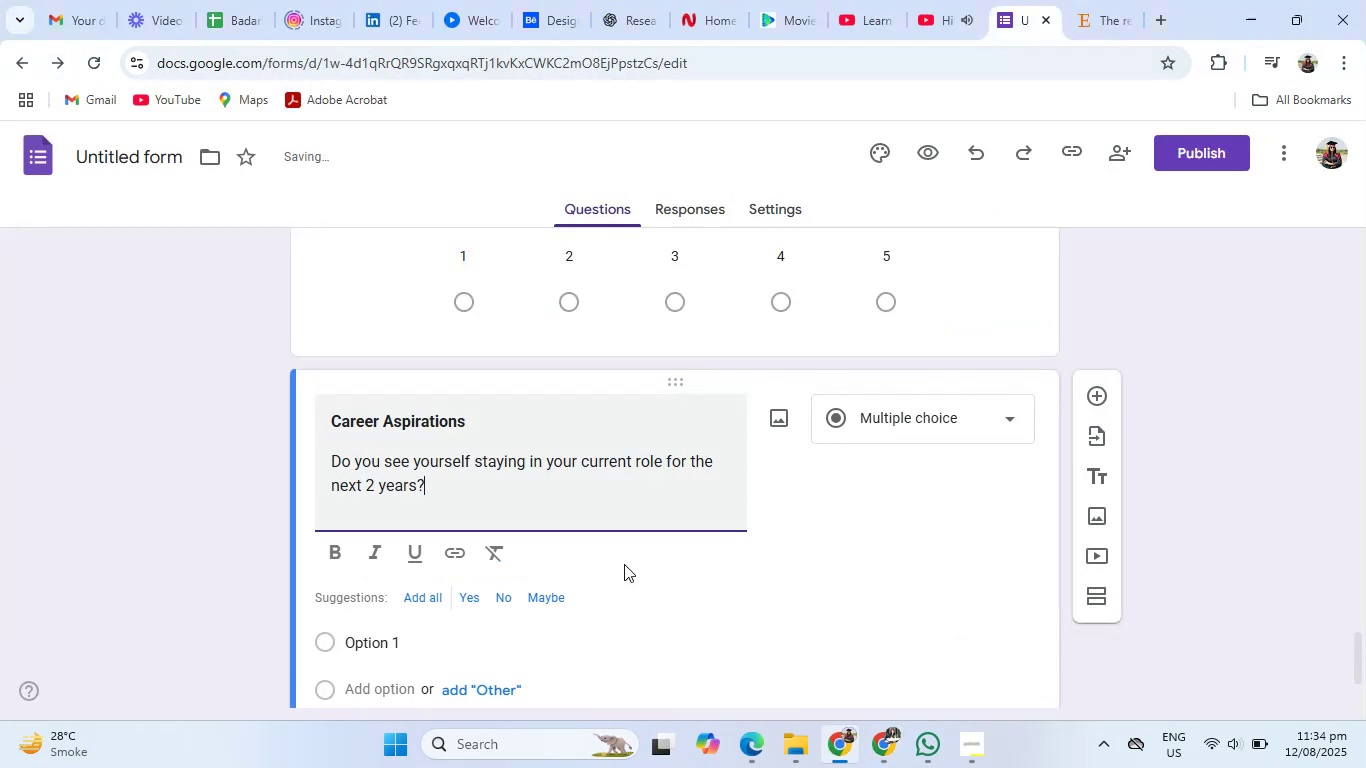 
left_click([393, 635])
 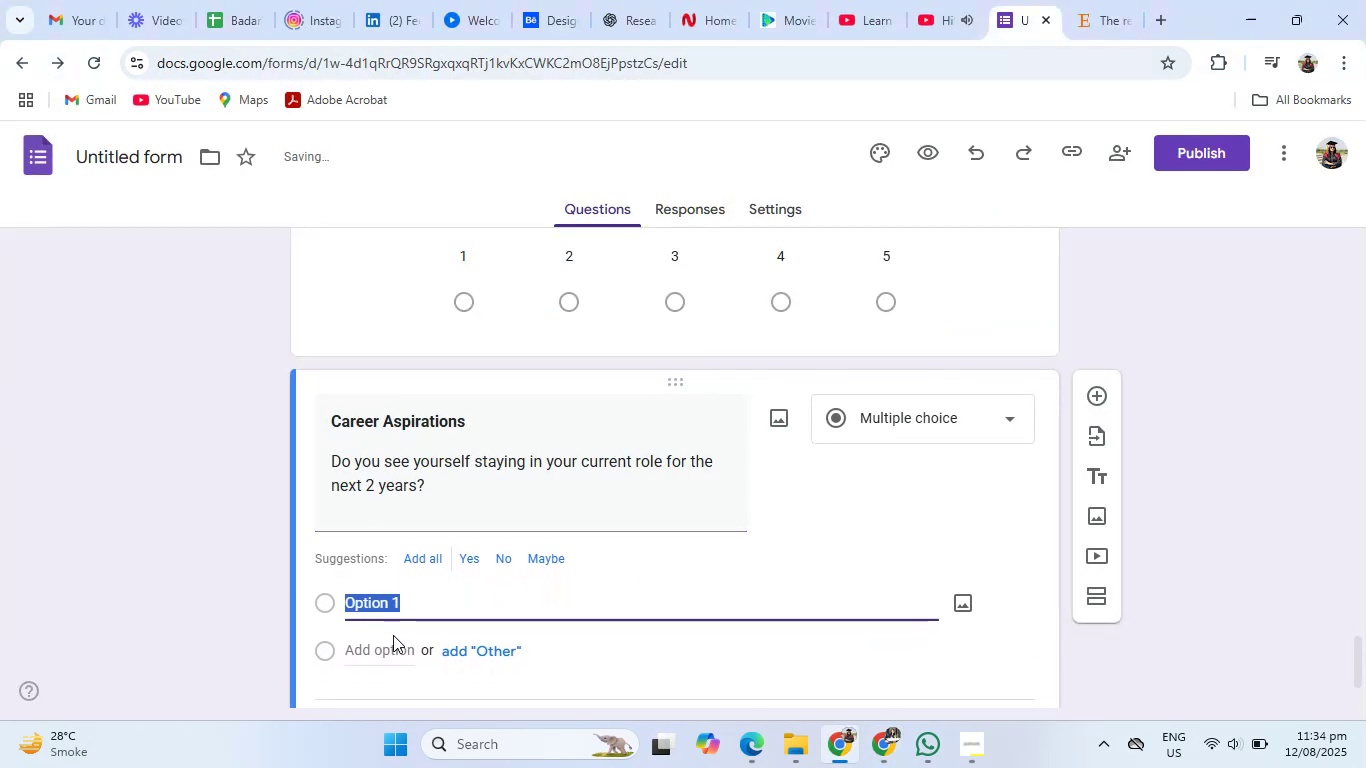 
key(Backspace)
type(YEs)
key(Backspace)
key(Backspace)
type(es)
 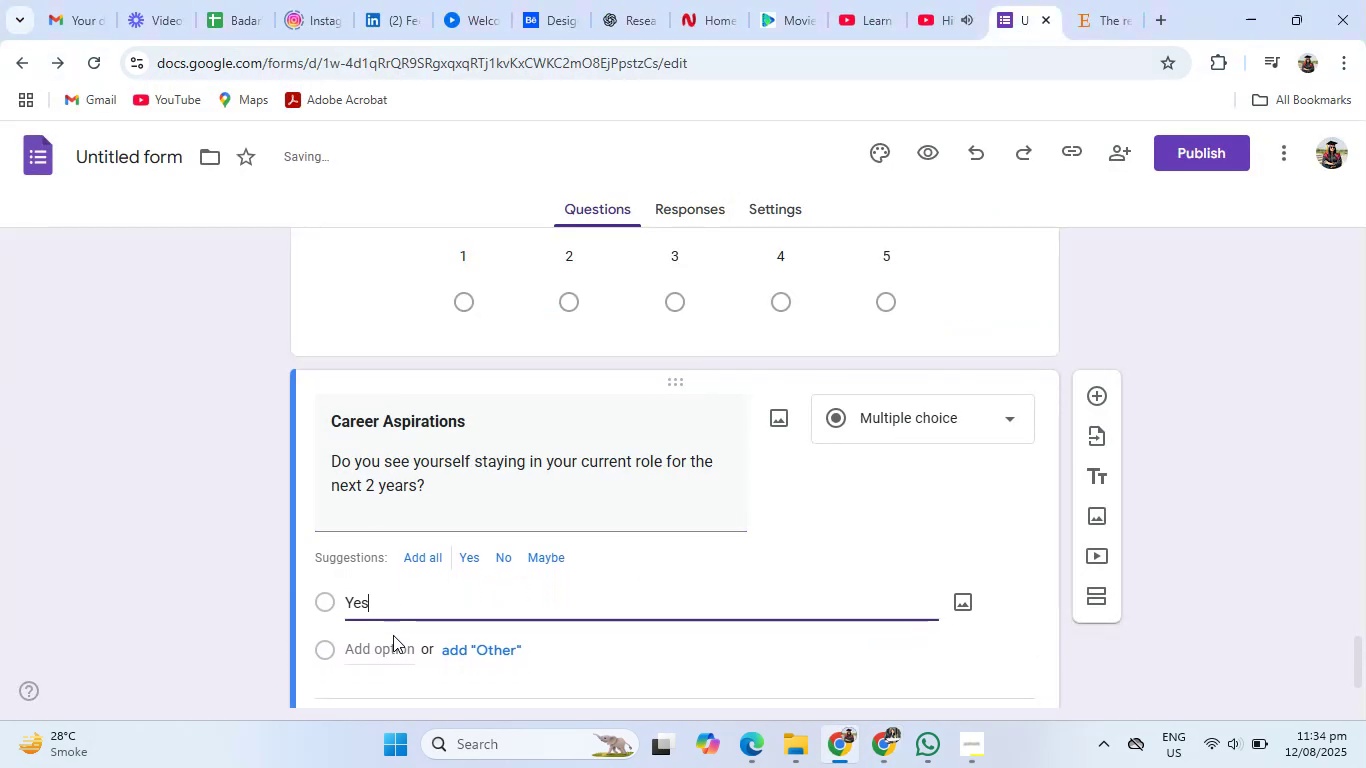 
left_click([384, 646])
 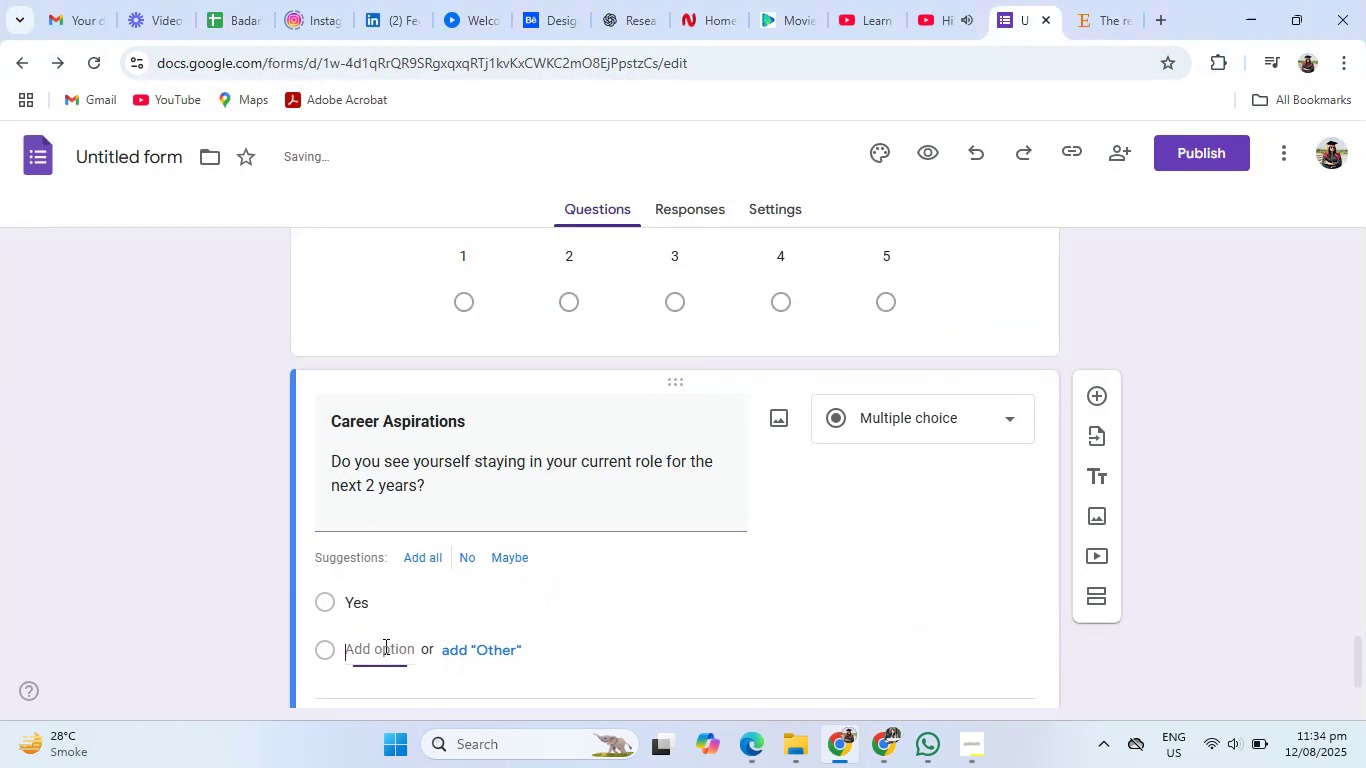 
type(No)
 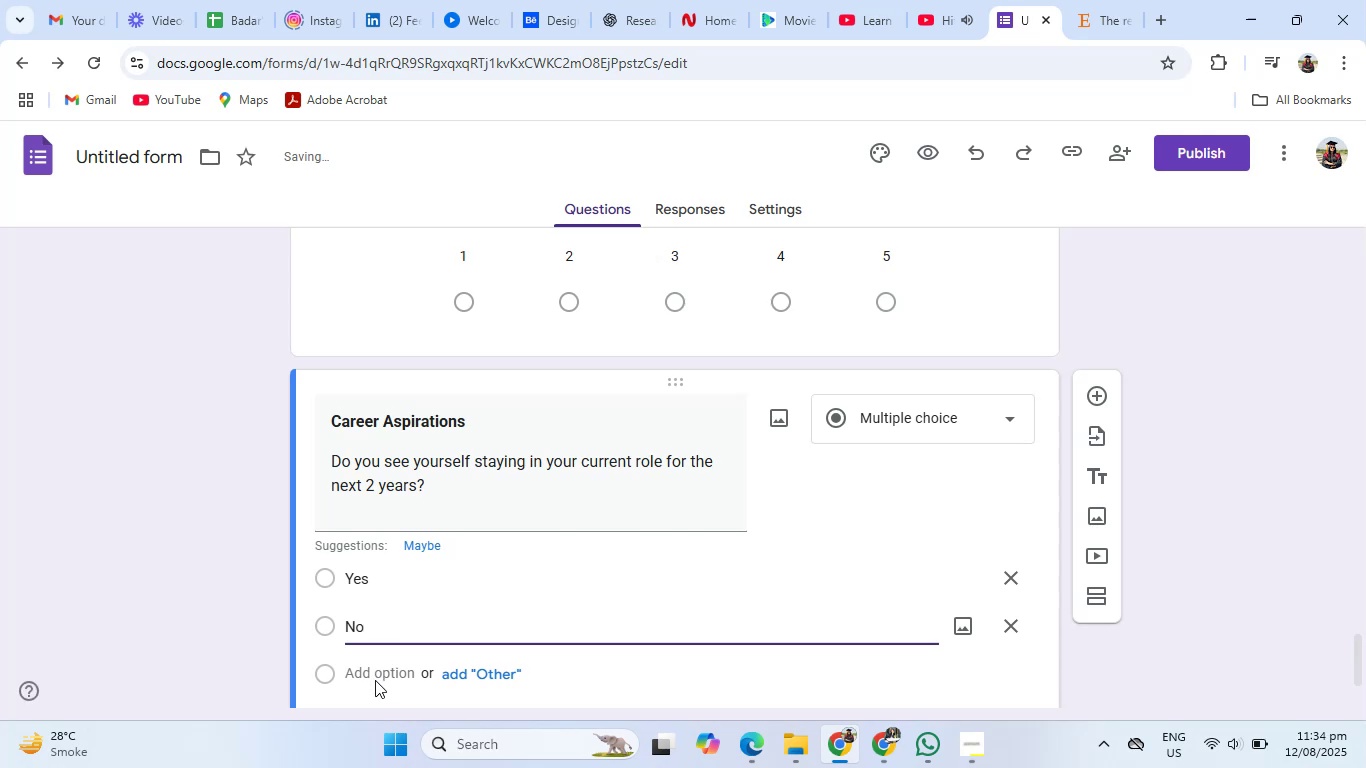 
left_click([377, 676])
 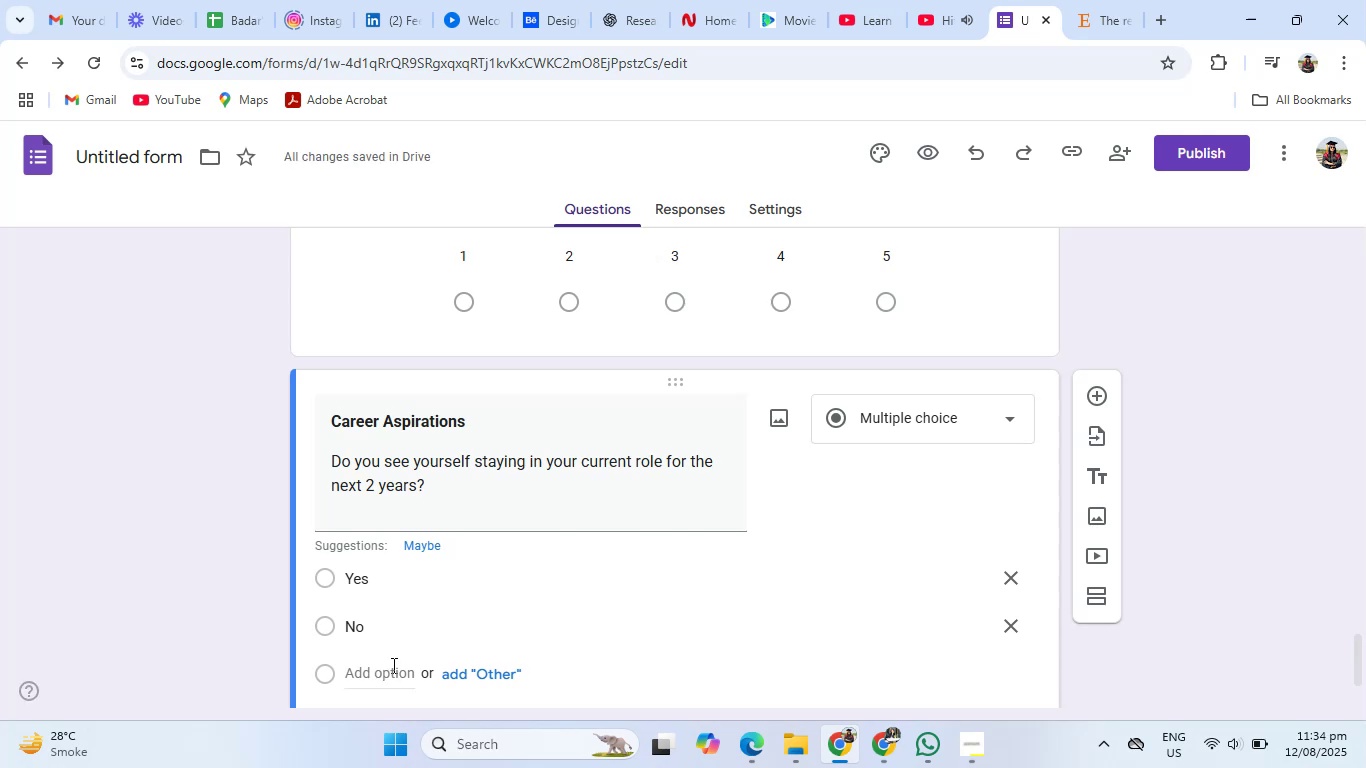 
left_click_drag(start_coordinate=[398, 662], to_coordinate=[387, 676])
 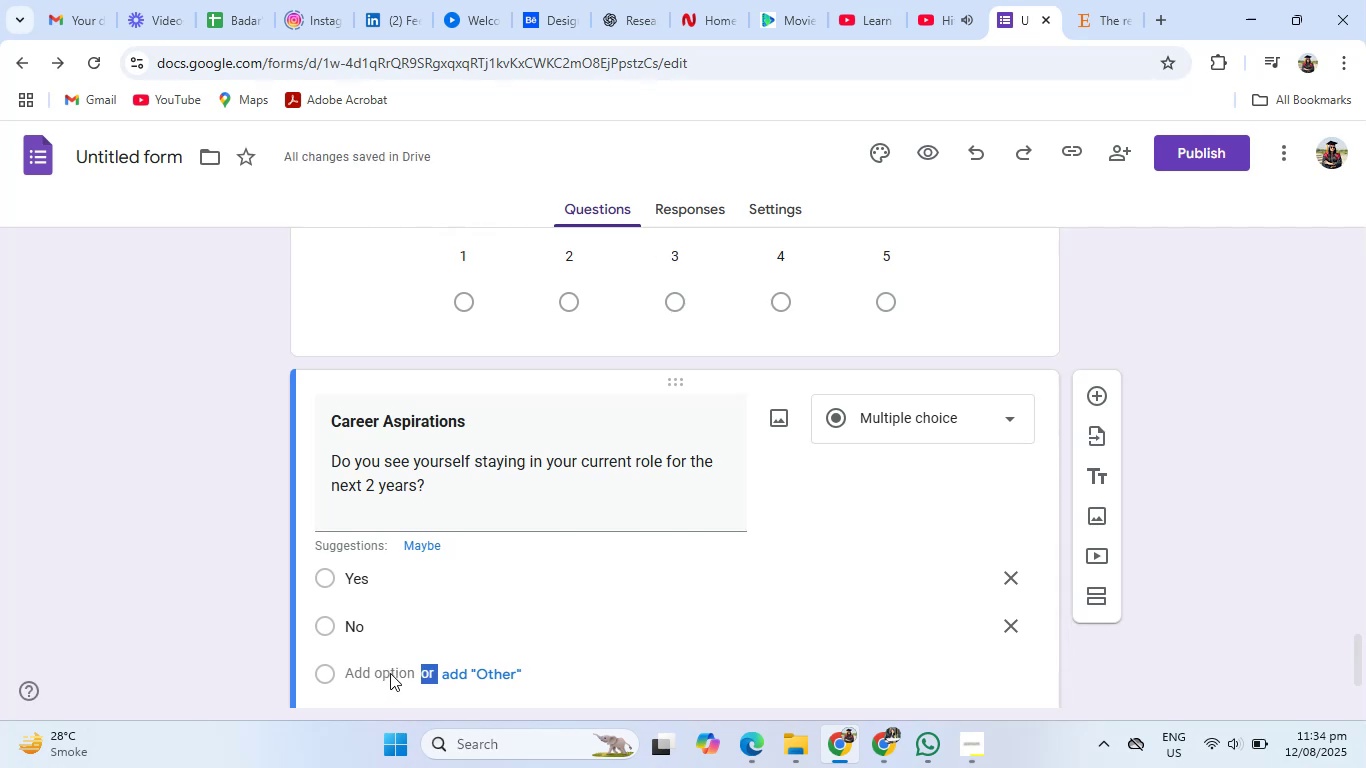 
double_click([390, 673])
 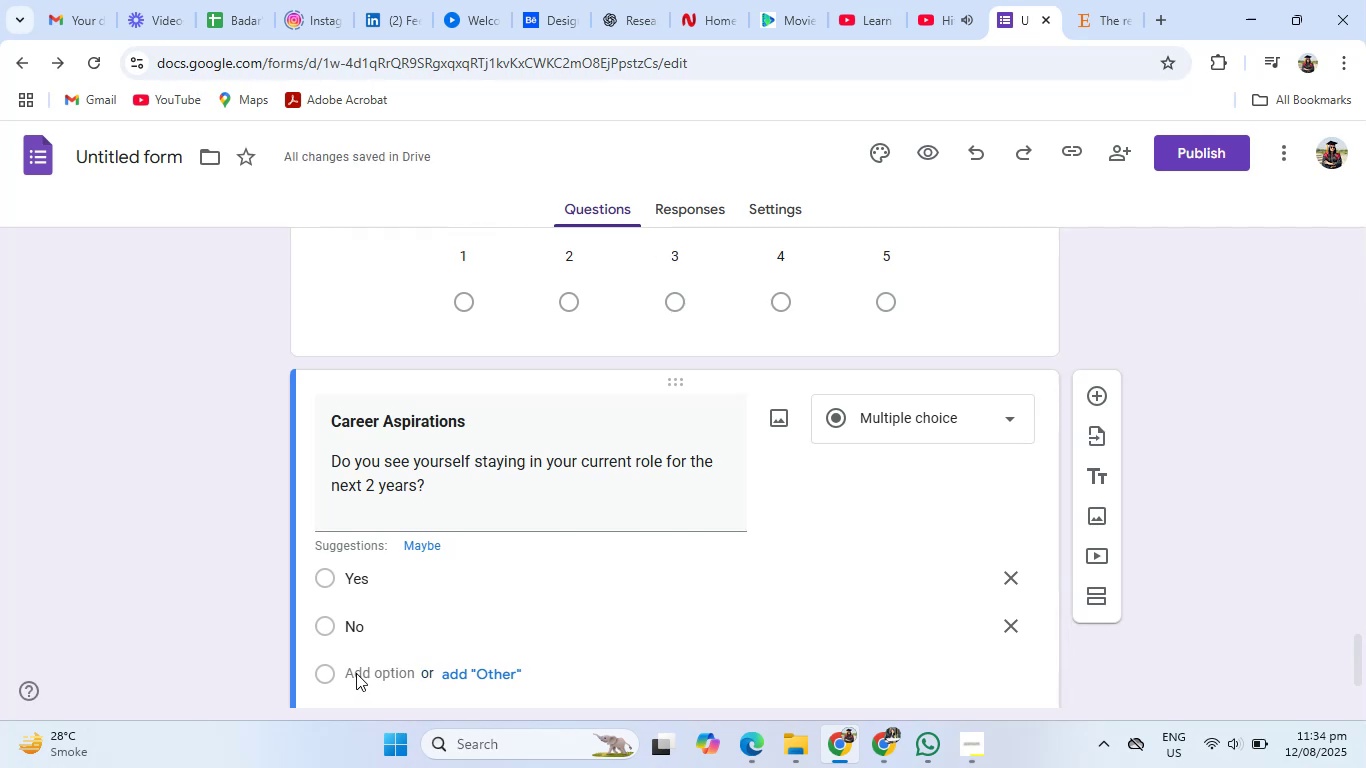 
double_click([356, 673])
 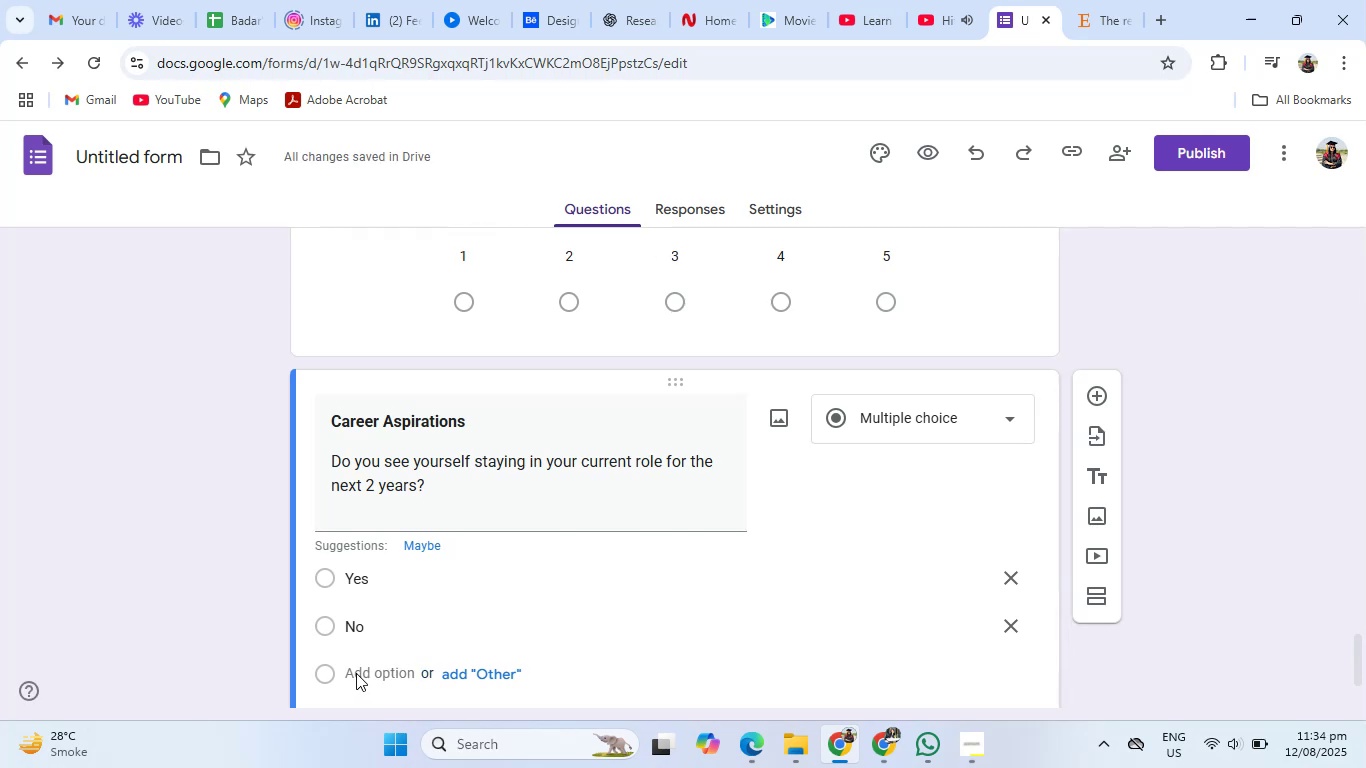 
triple_click([356, 673])
 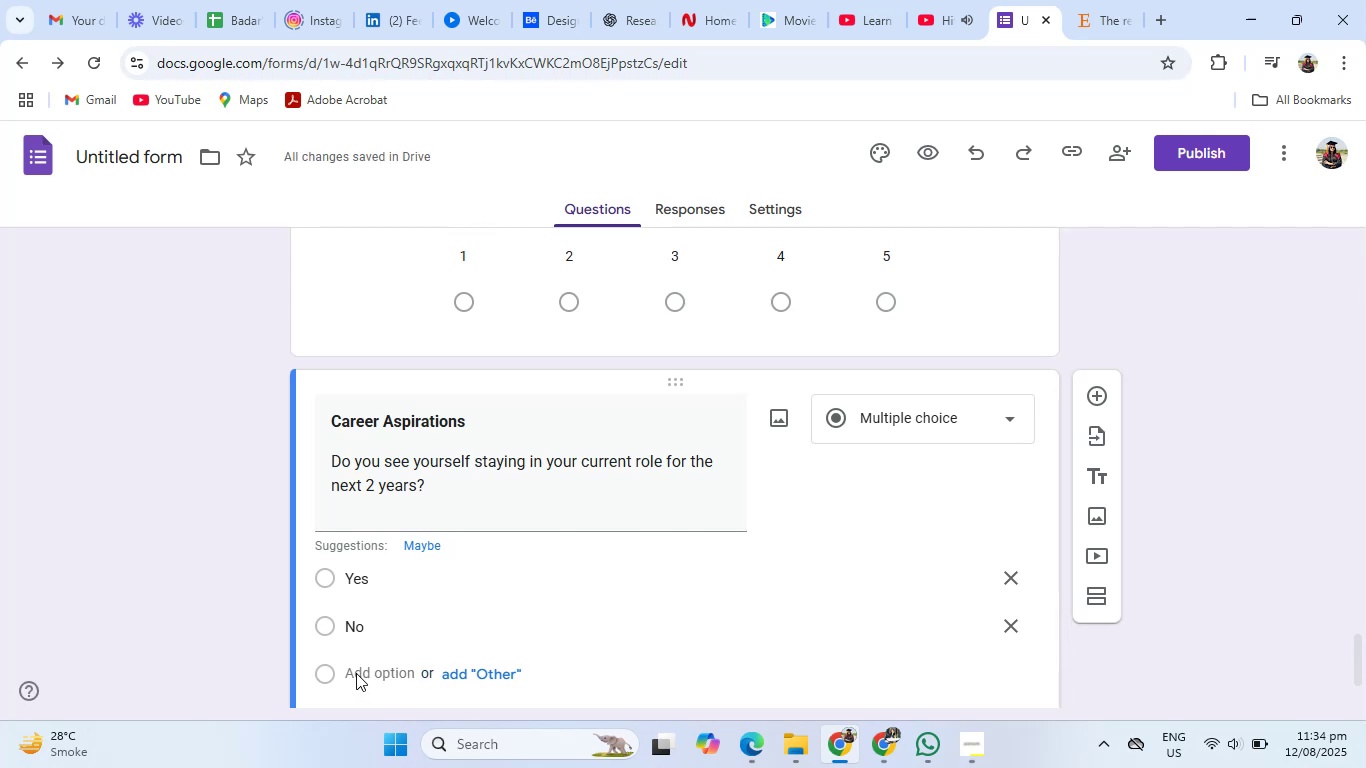 
type(No)
 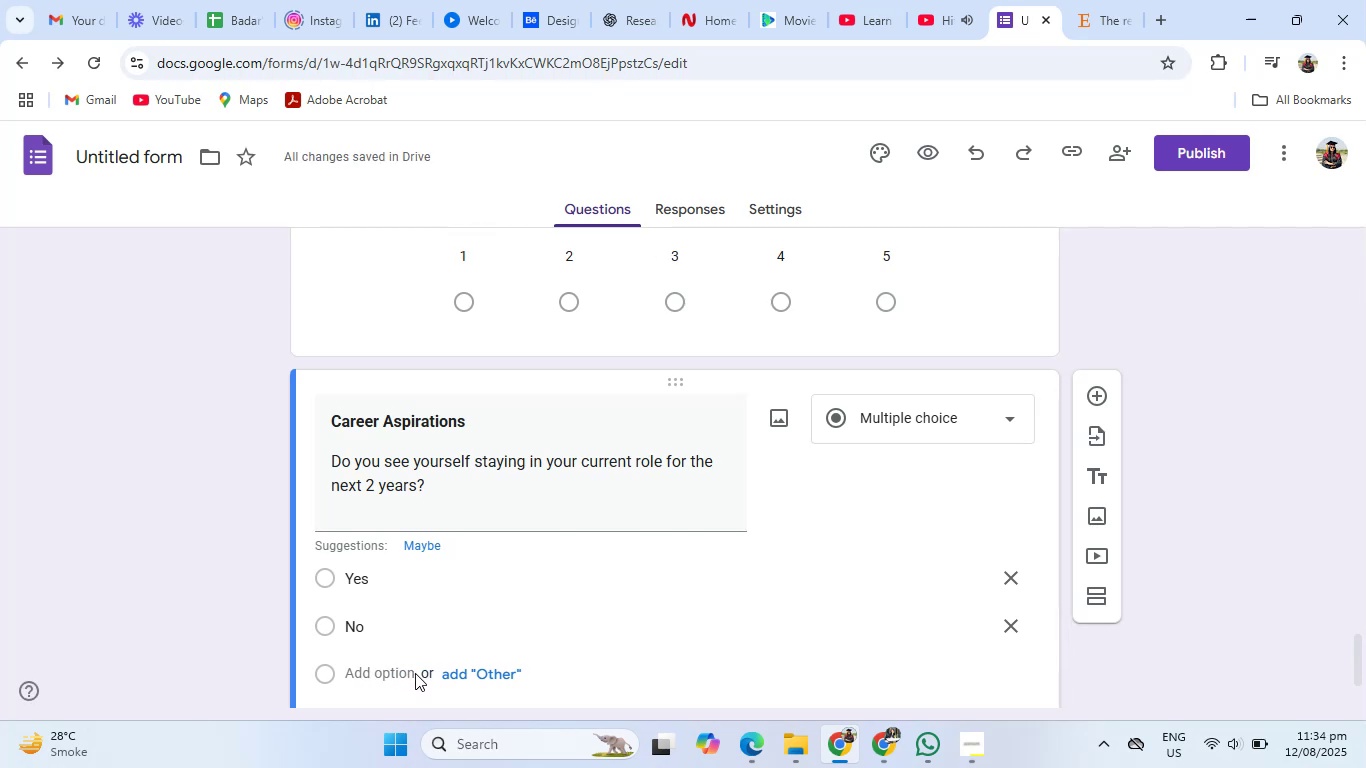 
left_click([425, 674])
 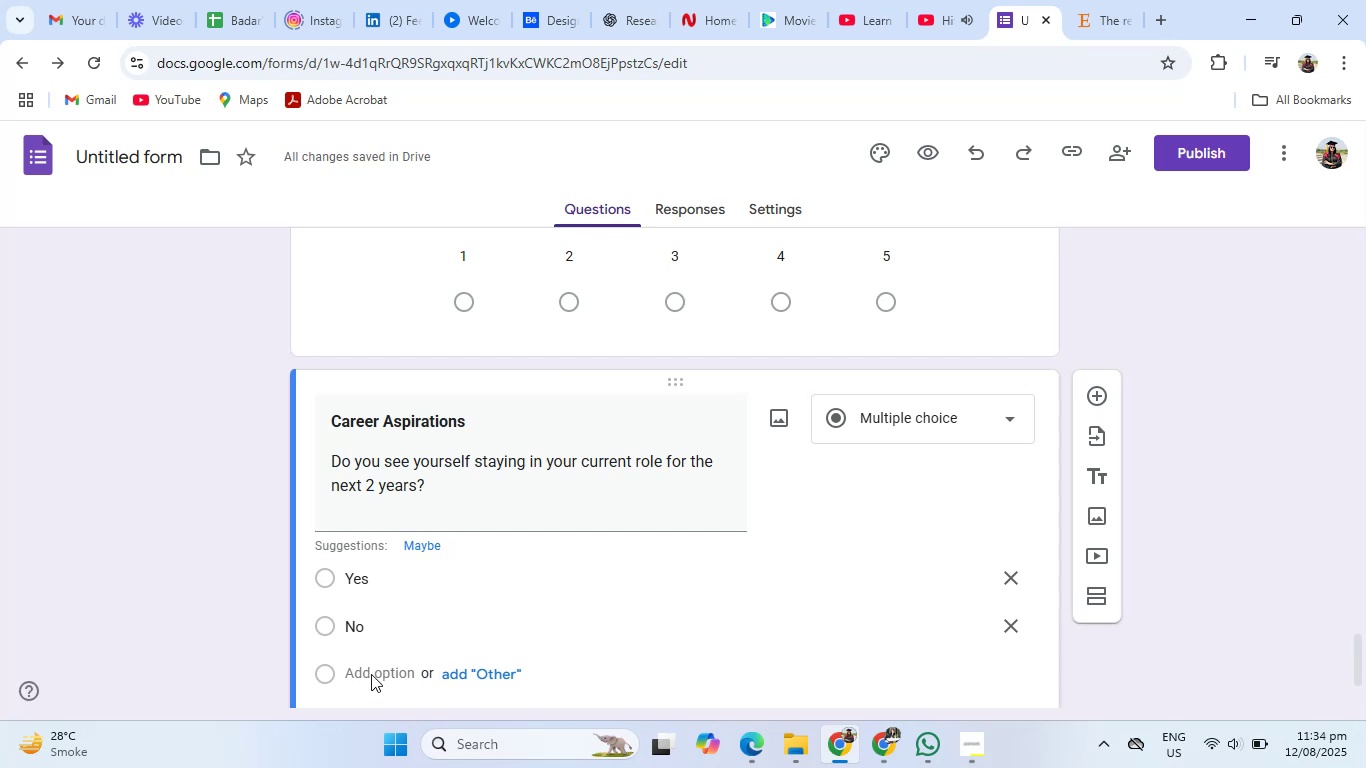 
double_click([371, 674])
 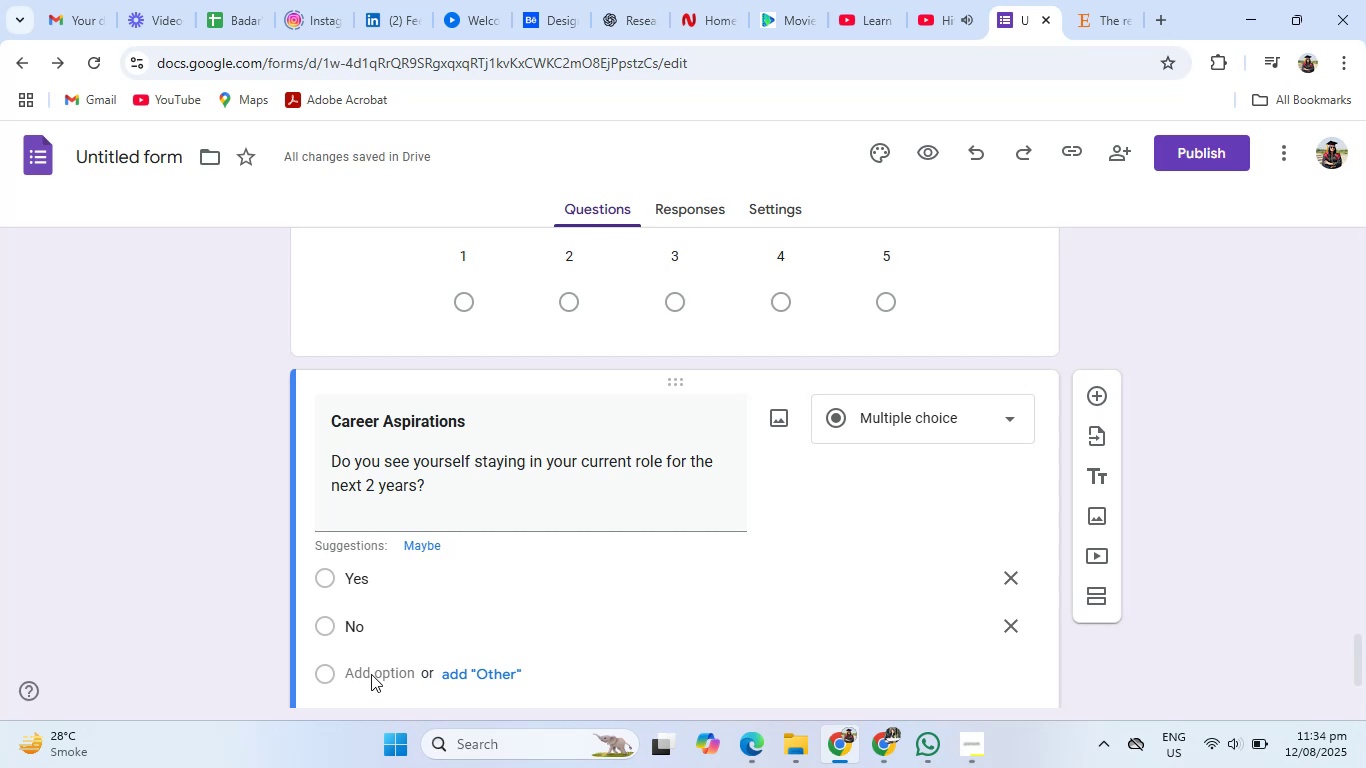 
triple_click([371, 674])
 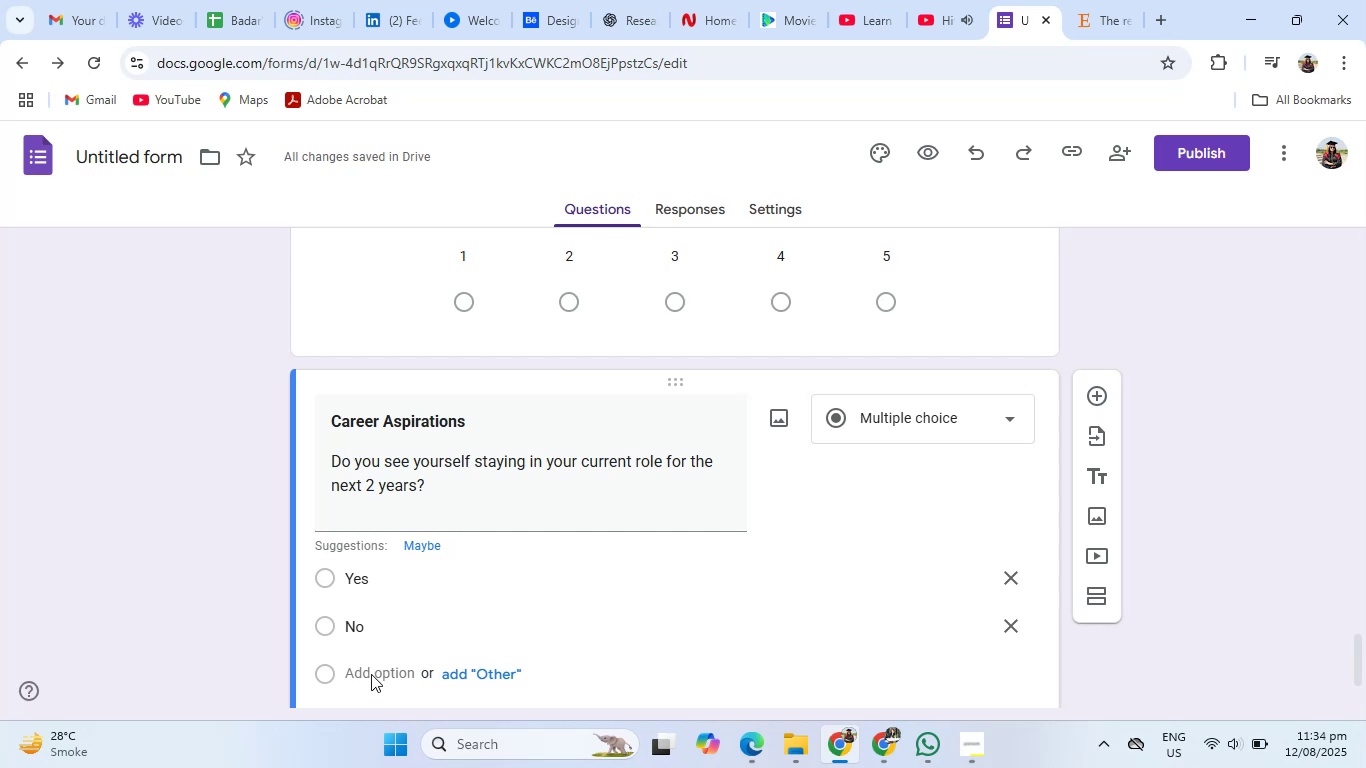 
triple_click([371, 674])
 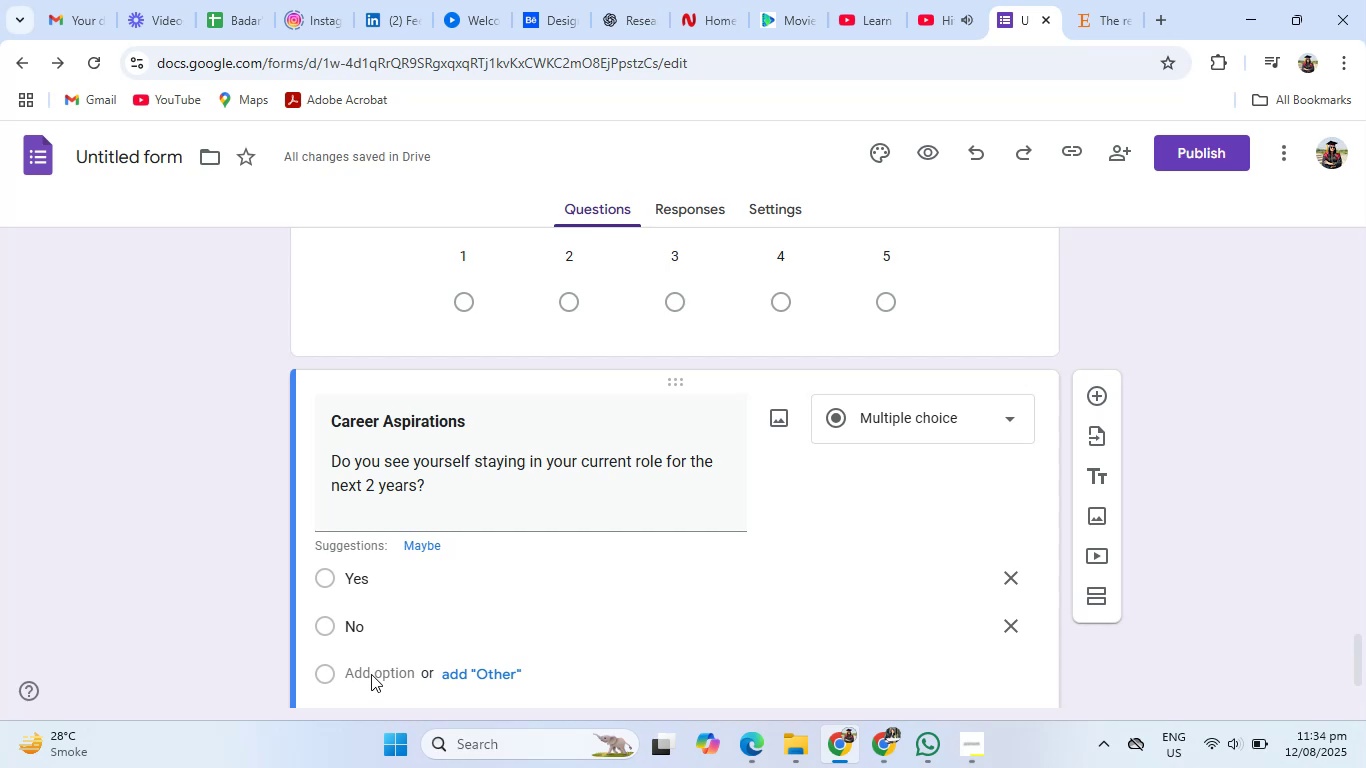 
triple_click([371, 674])
 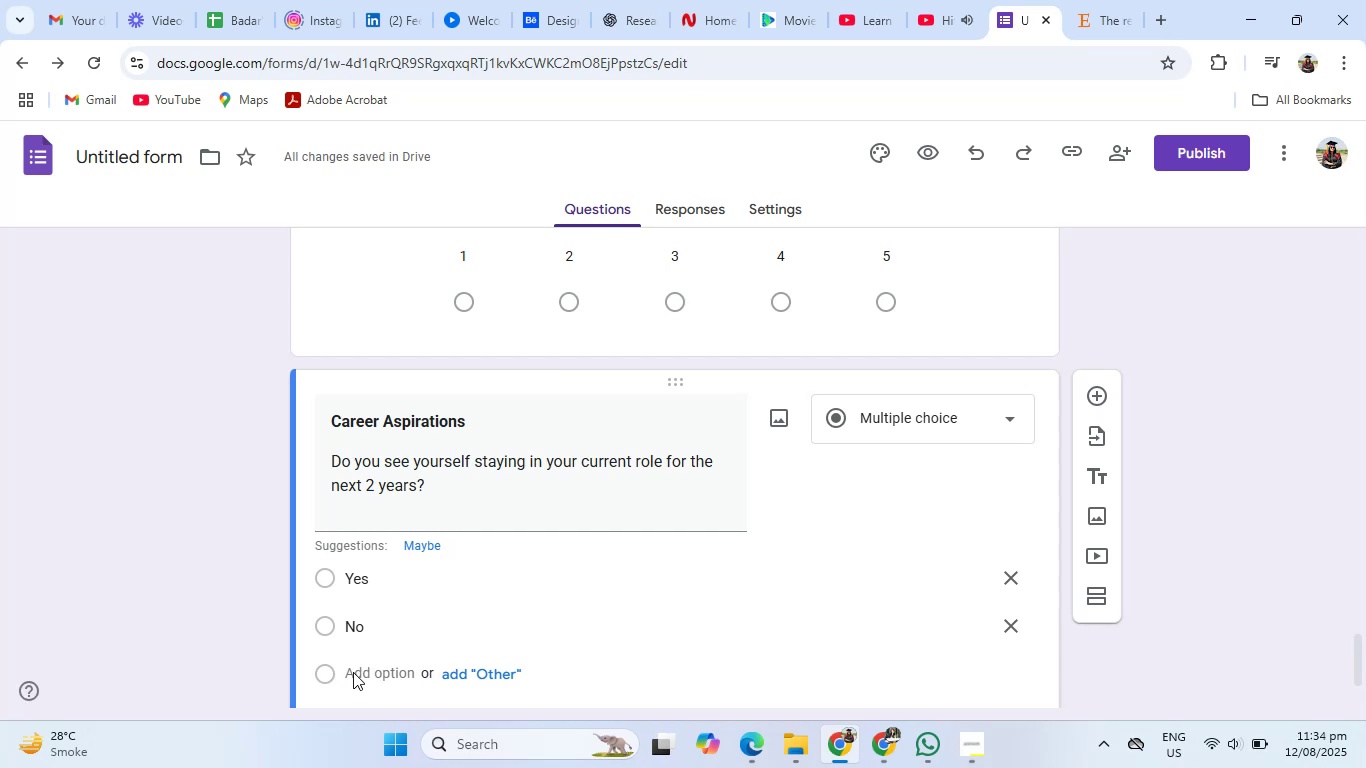 
left_click([361, 686])
 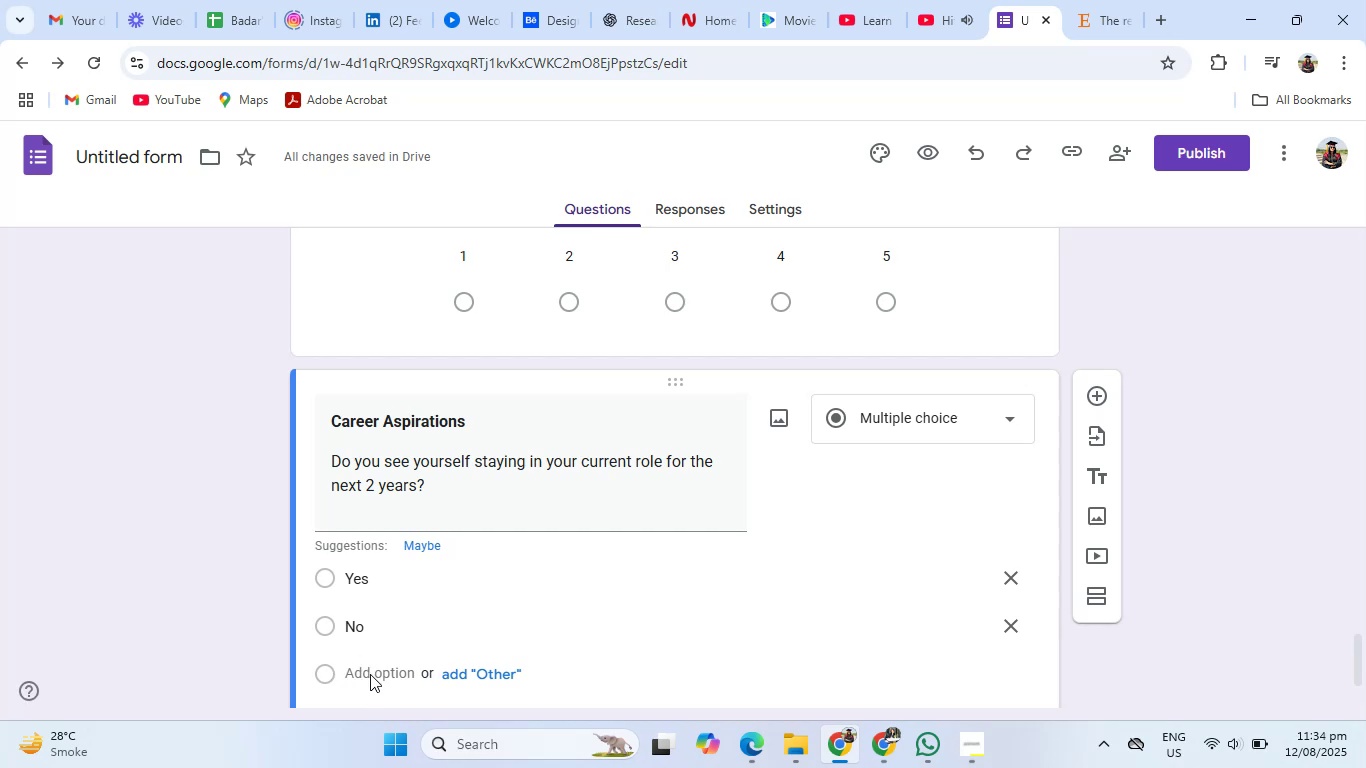 
scroll: coordinate [385, 656], scroll_direction: down, amount: 5.0
 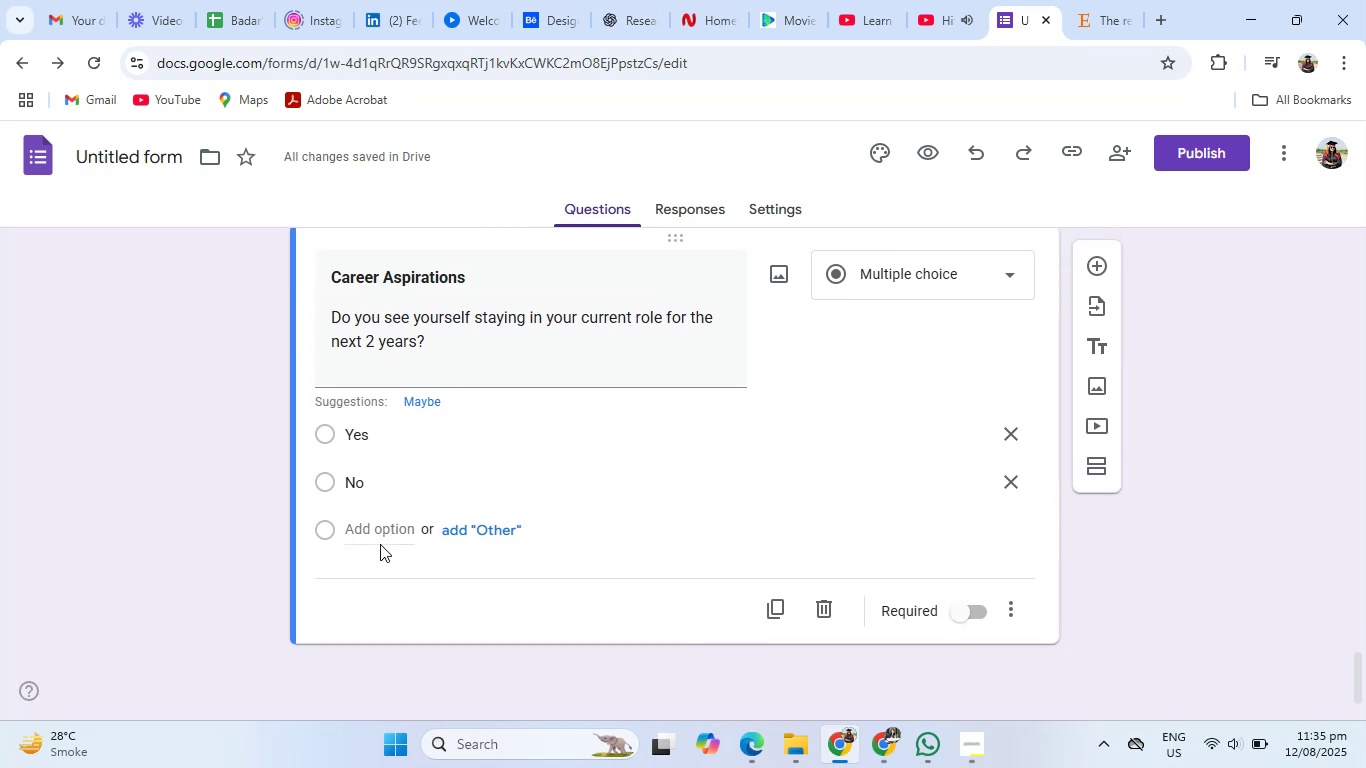 
left_click([380, 541])
 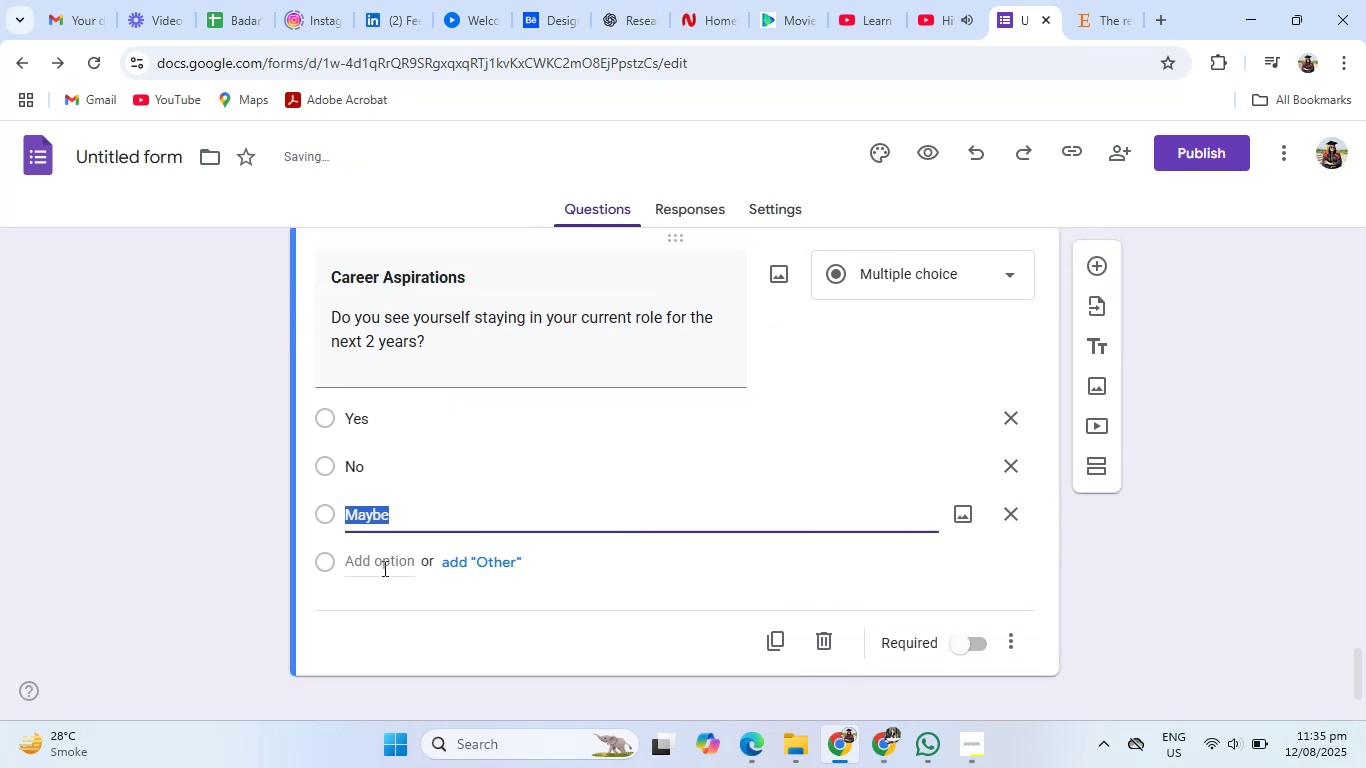 
left_click([383, 568])
 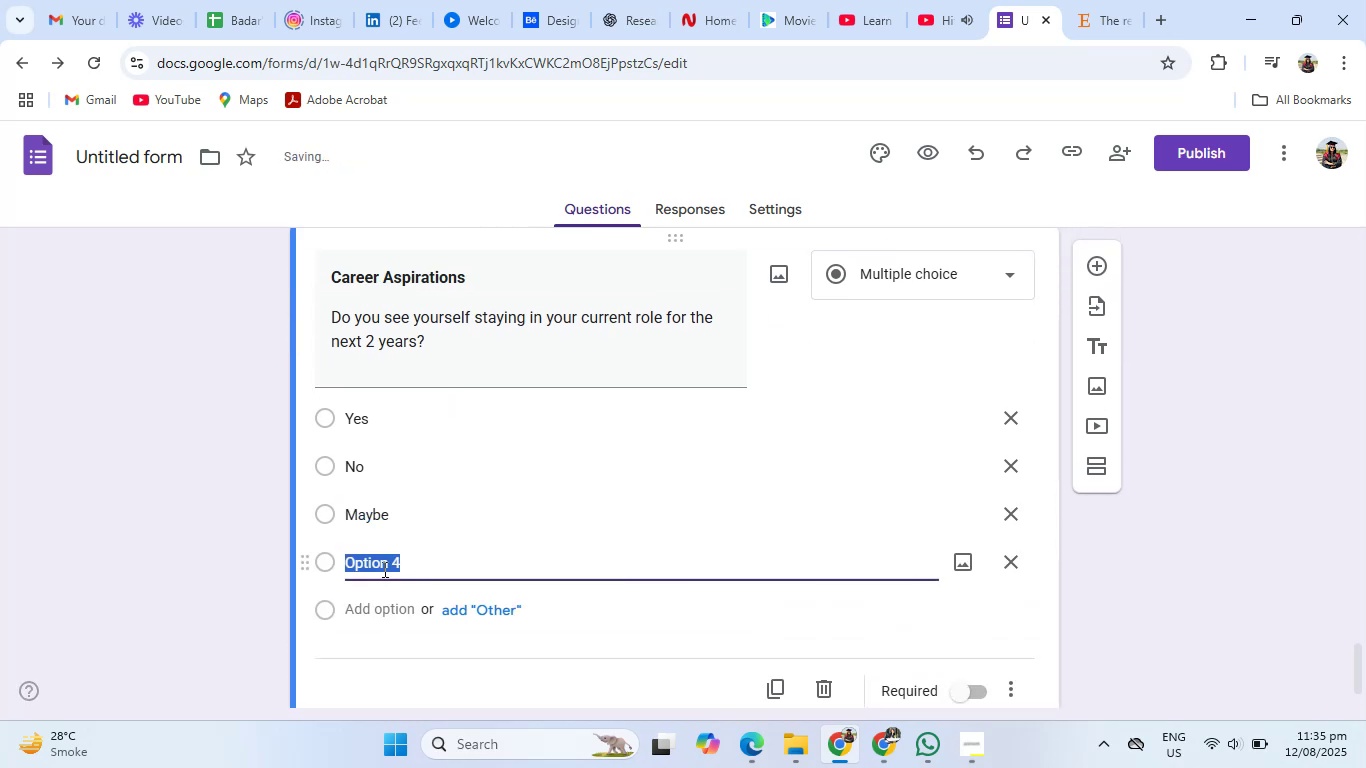 
key(Backspace)
type(Not Sure)
 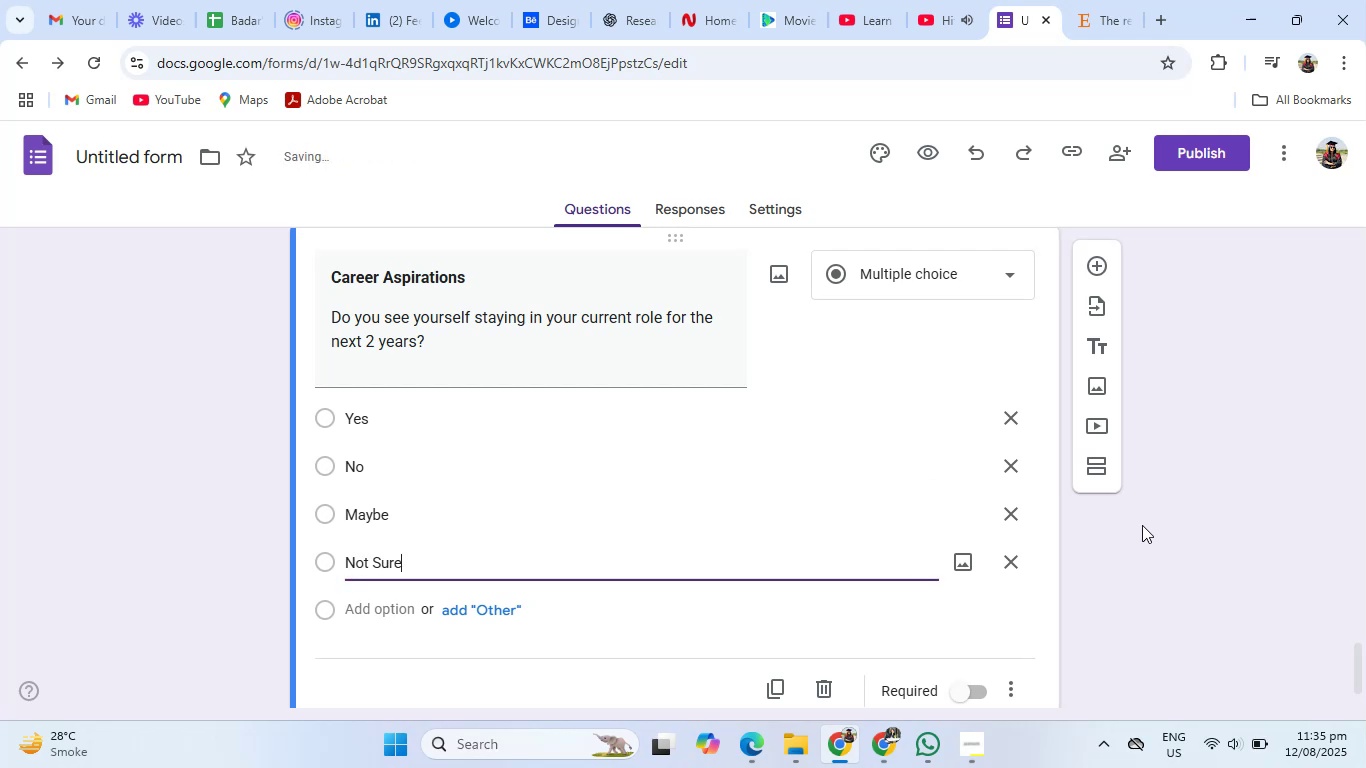 
left_click([1092, 552])
 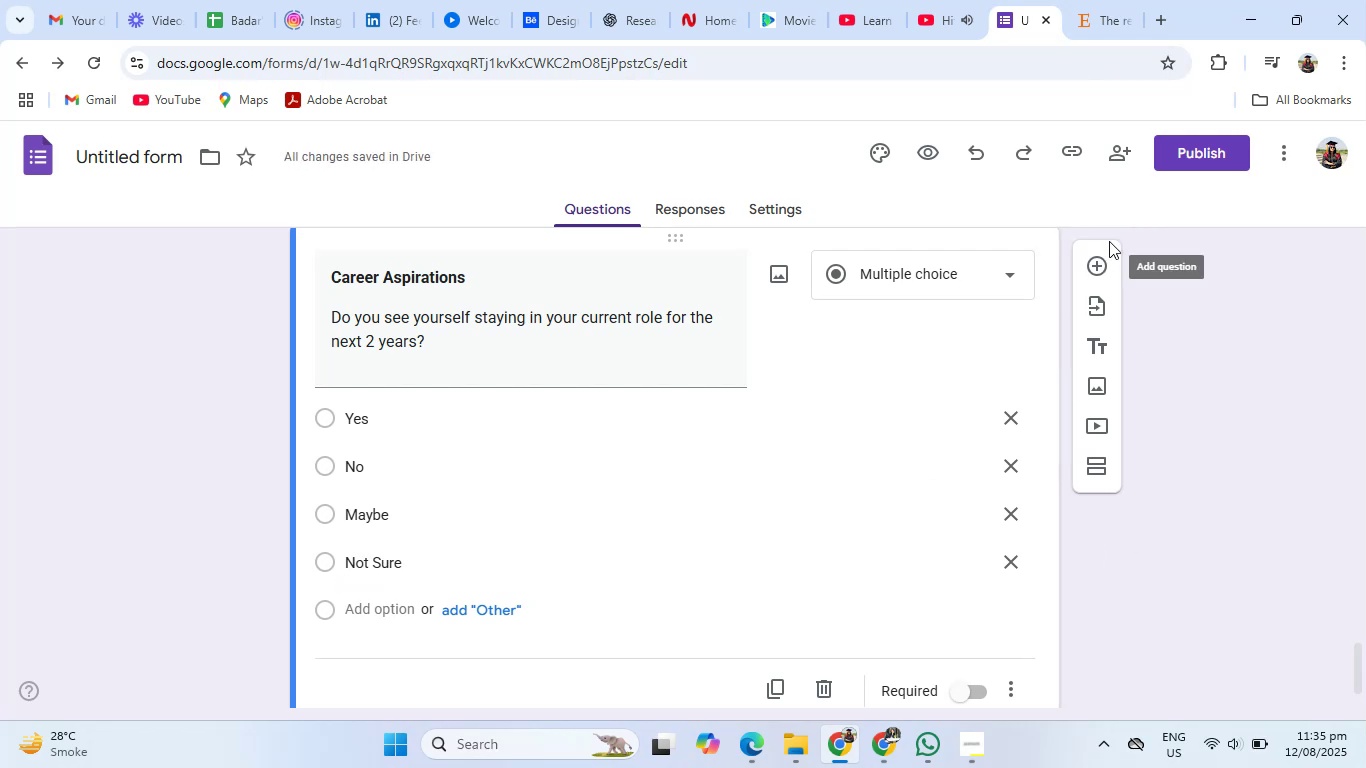 
left_click([1099, 269])
 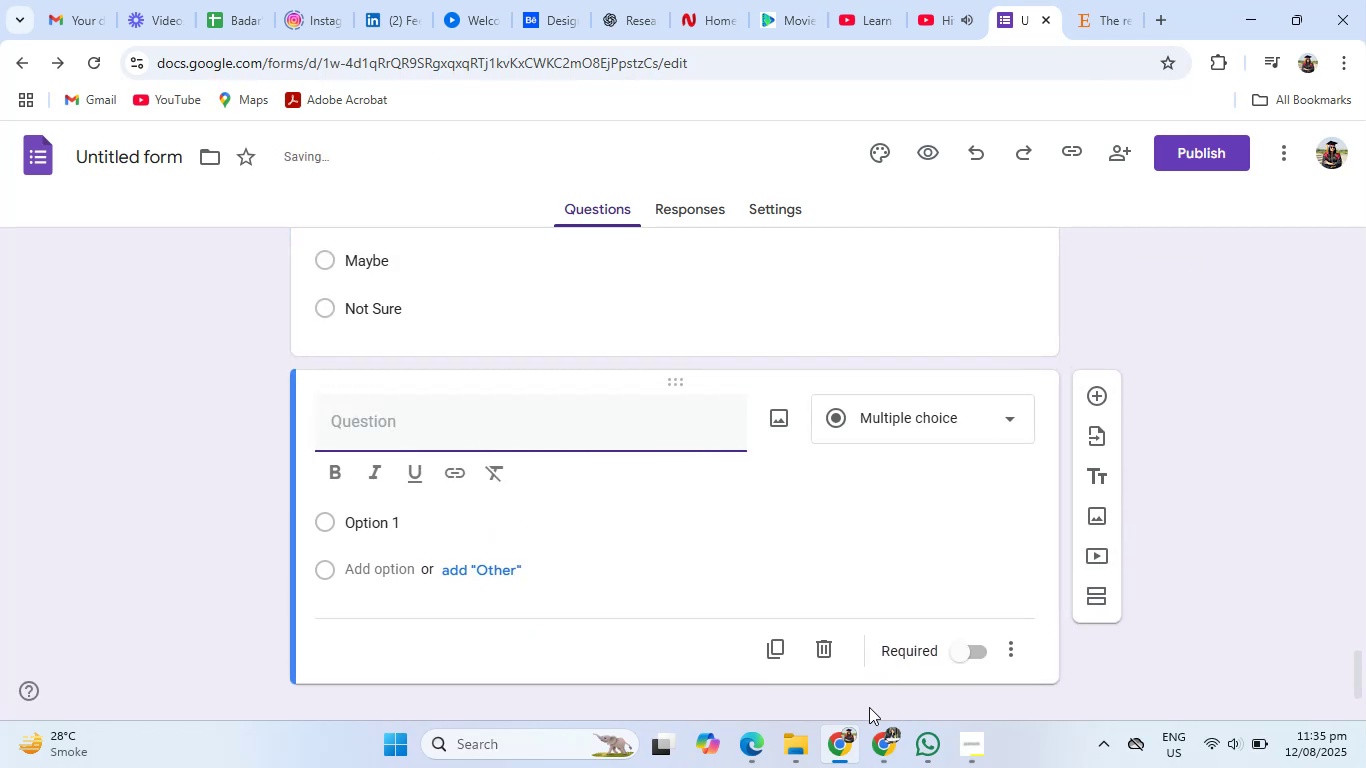 
left_click([883, 735])
 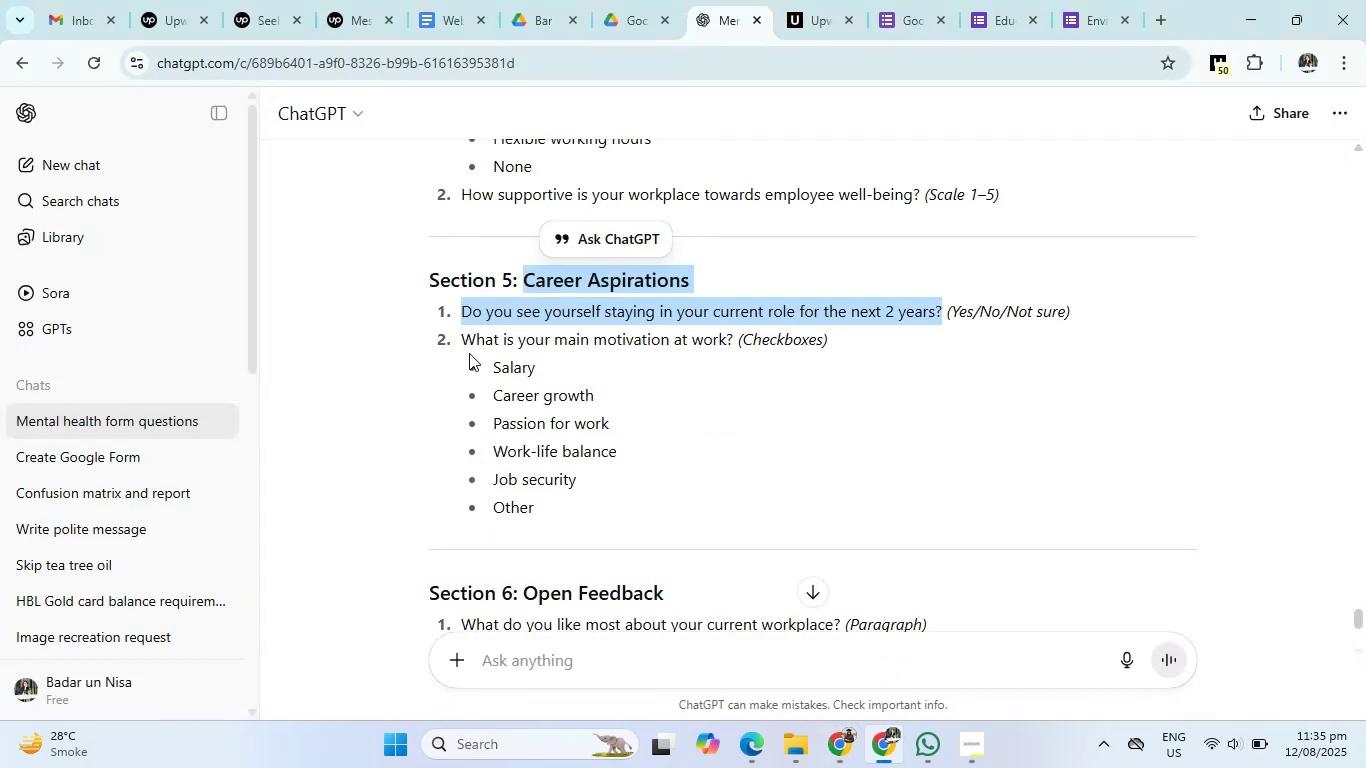 
left_click_drag(start_coordinate=[461, 344], to_coordinate=[584, 514])
 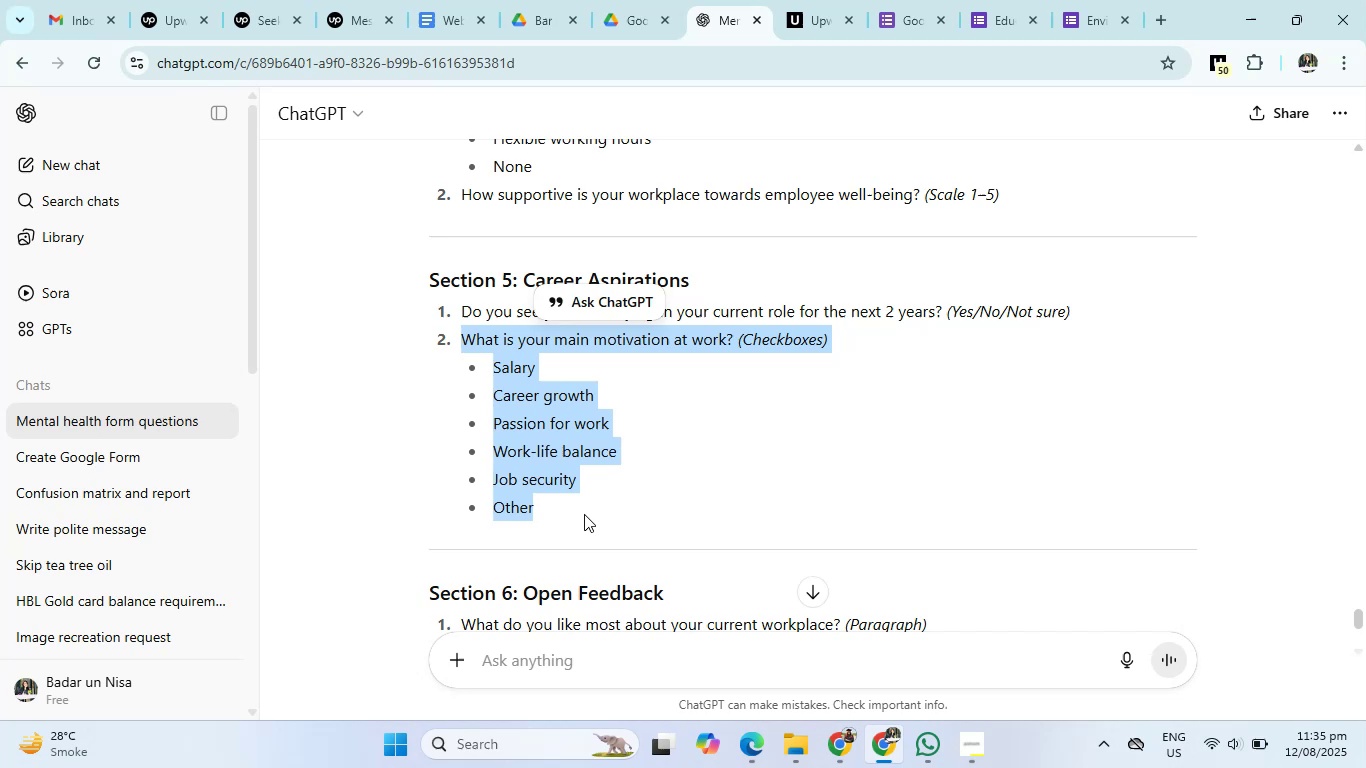 
key(Control+C)
 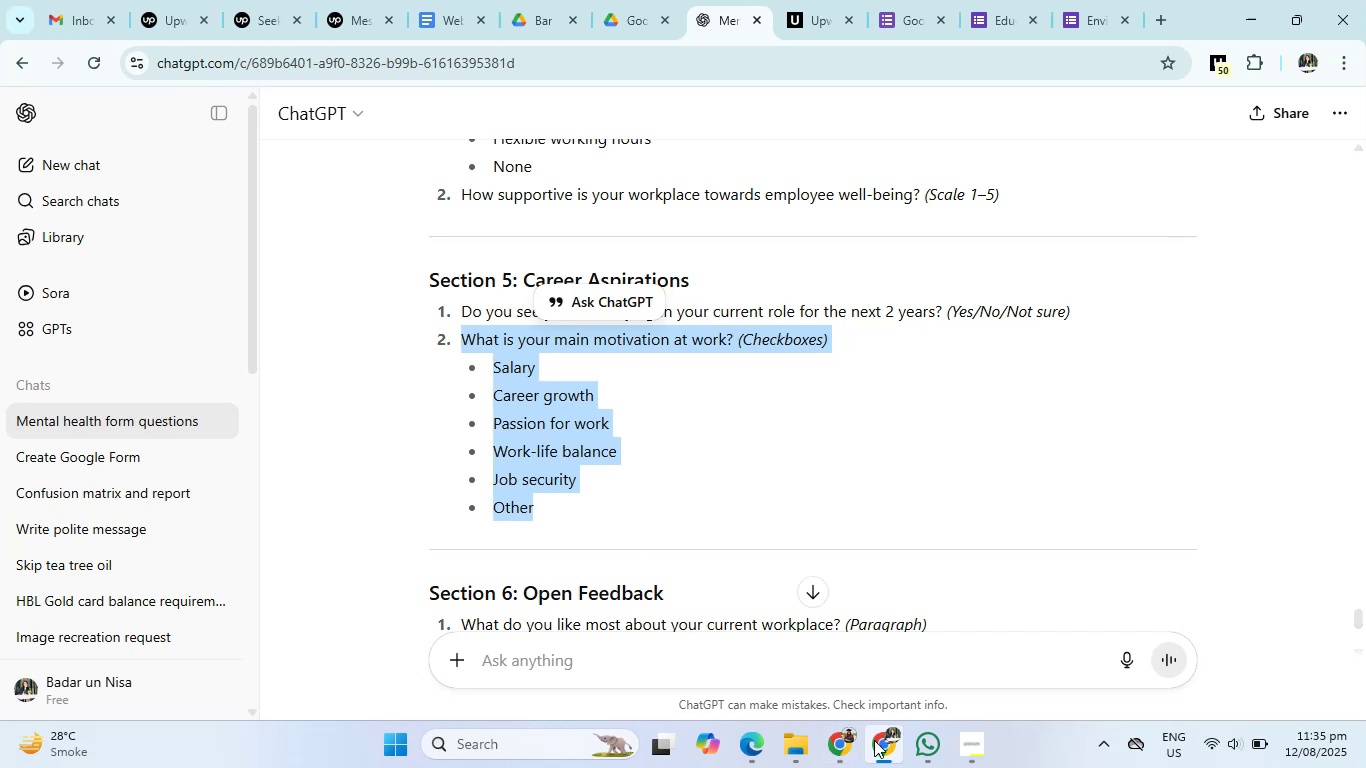 
left_click([848, 755])
 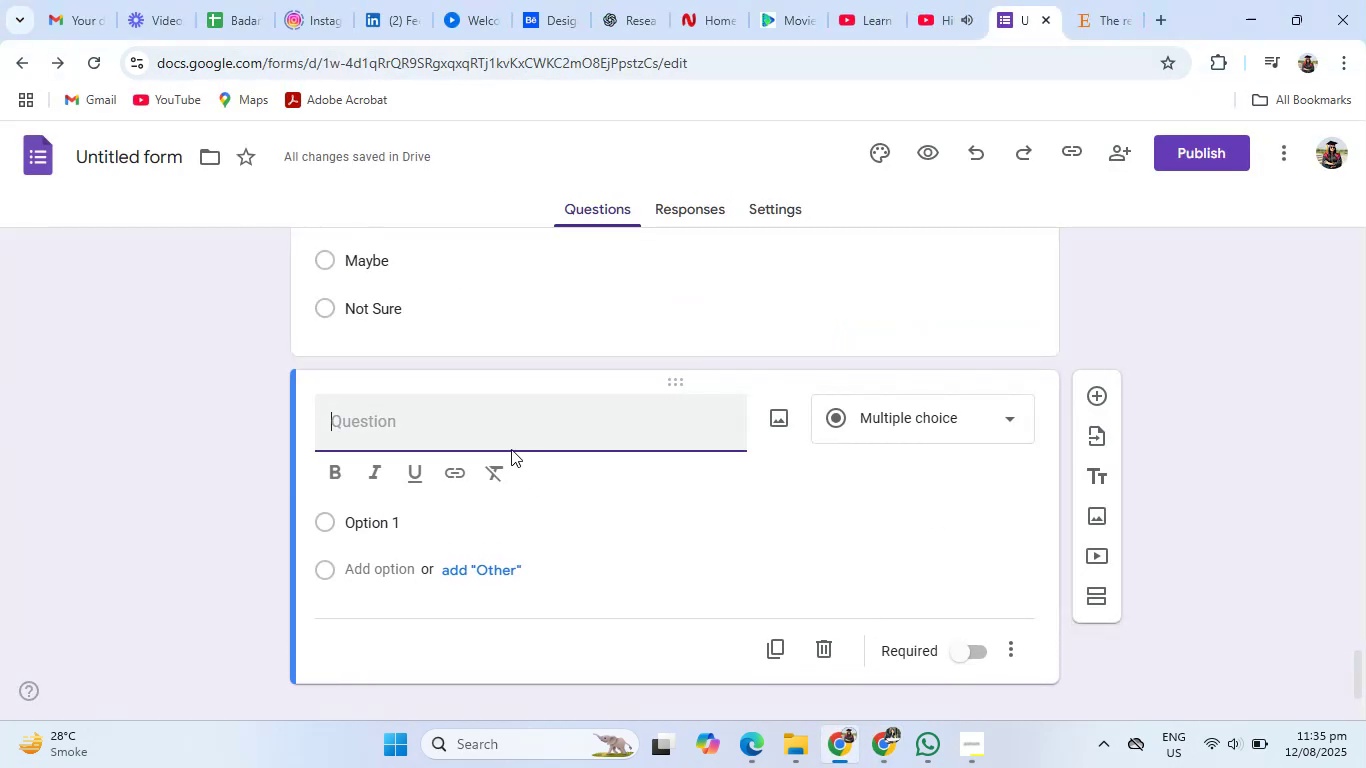 
left_click([503, 432])
 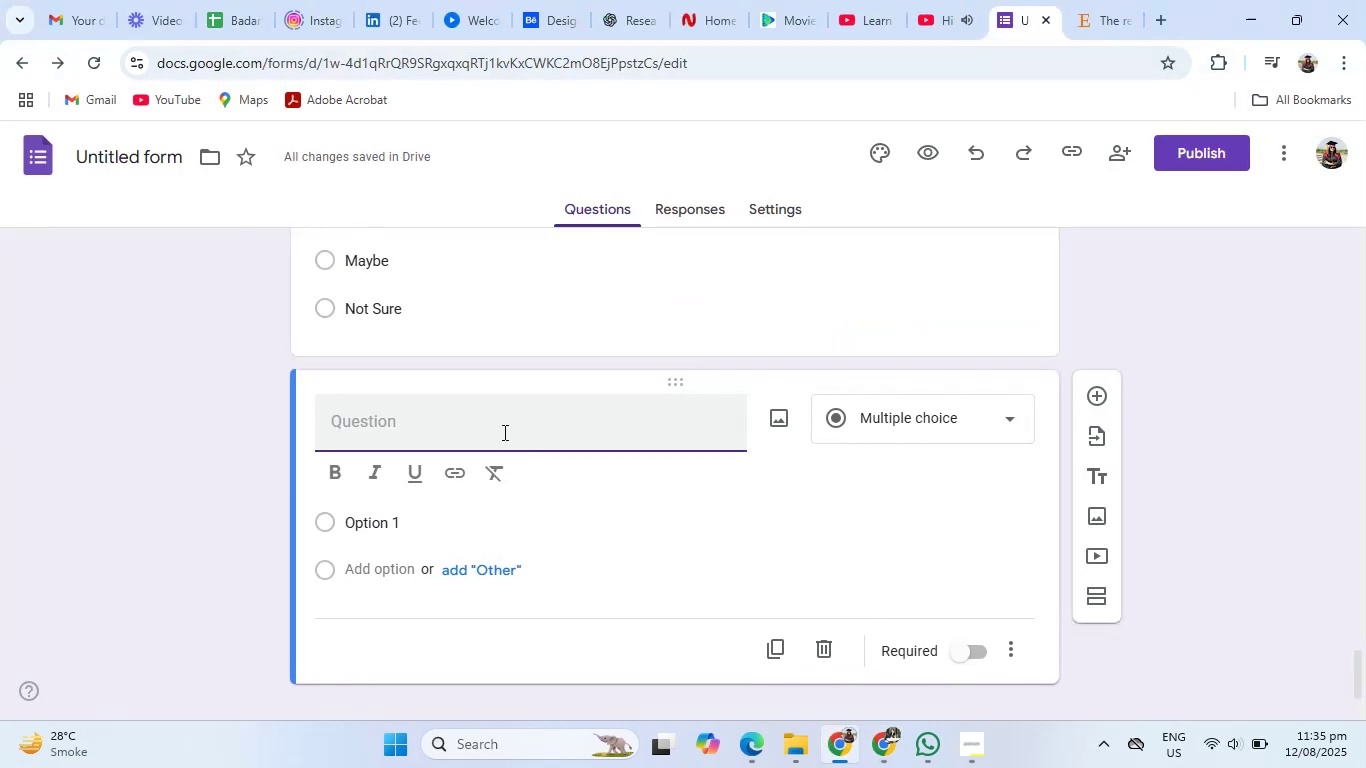 
key(Control+V)
 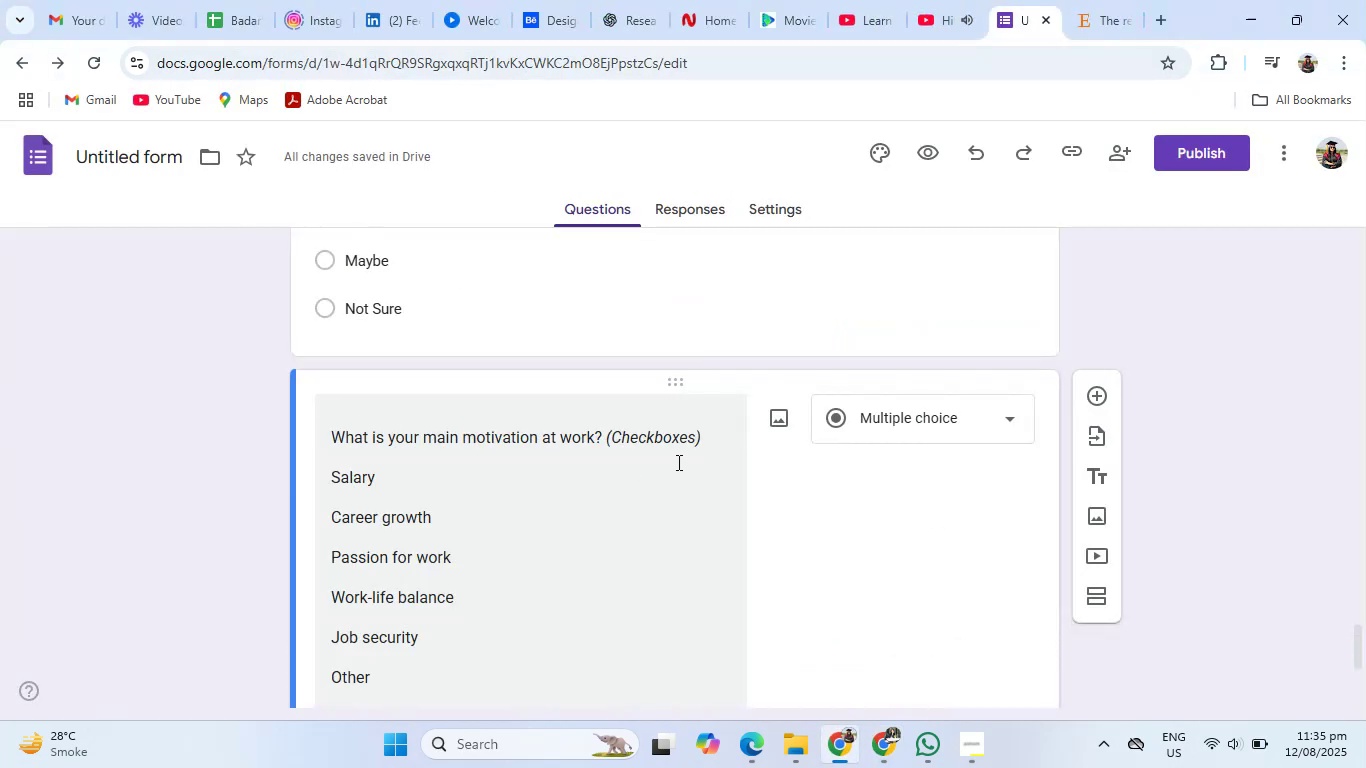 
left_click_drag(start_coordinate=[709, 453], to_coordinate=[613, 446])
 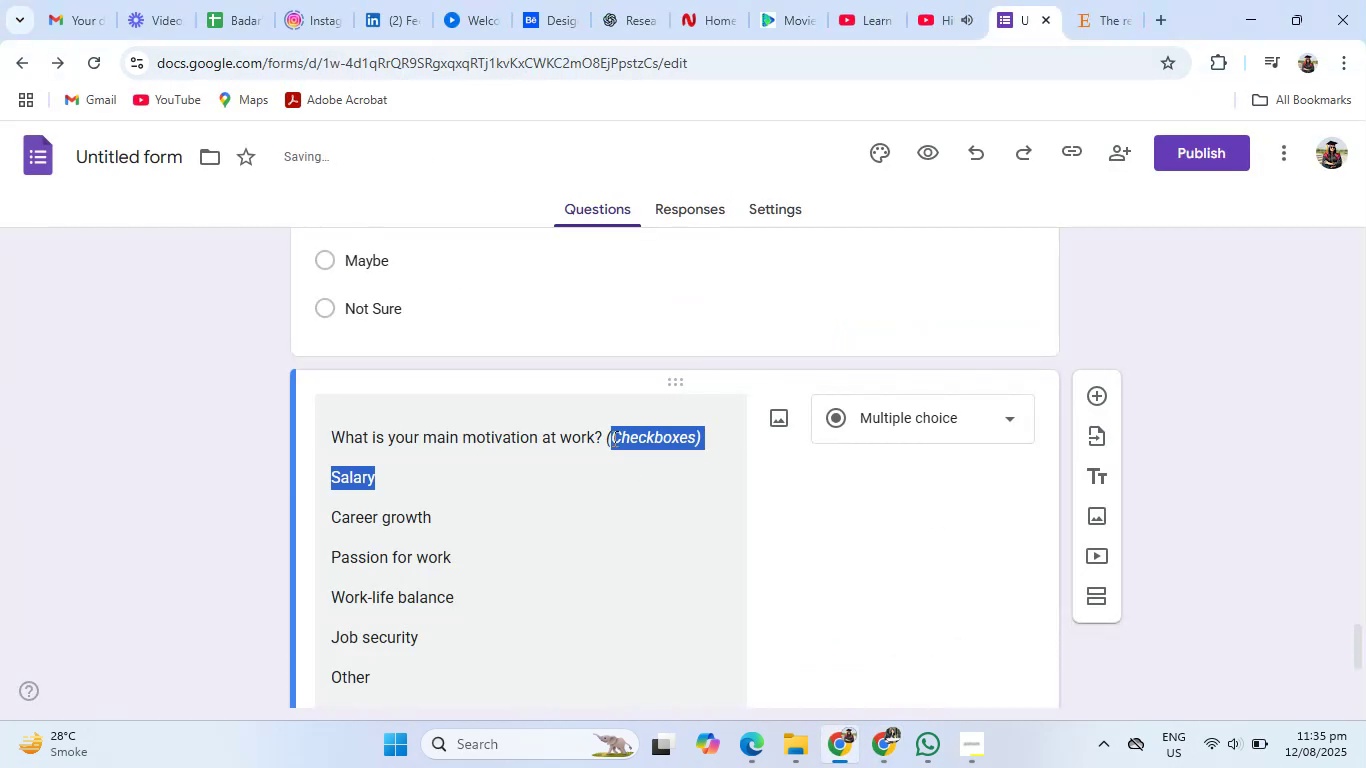 
key(Backspace)
 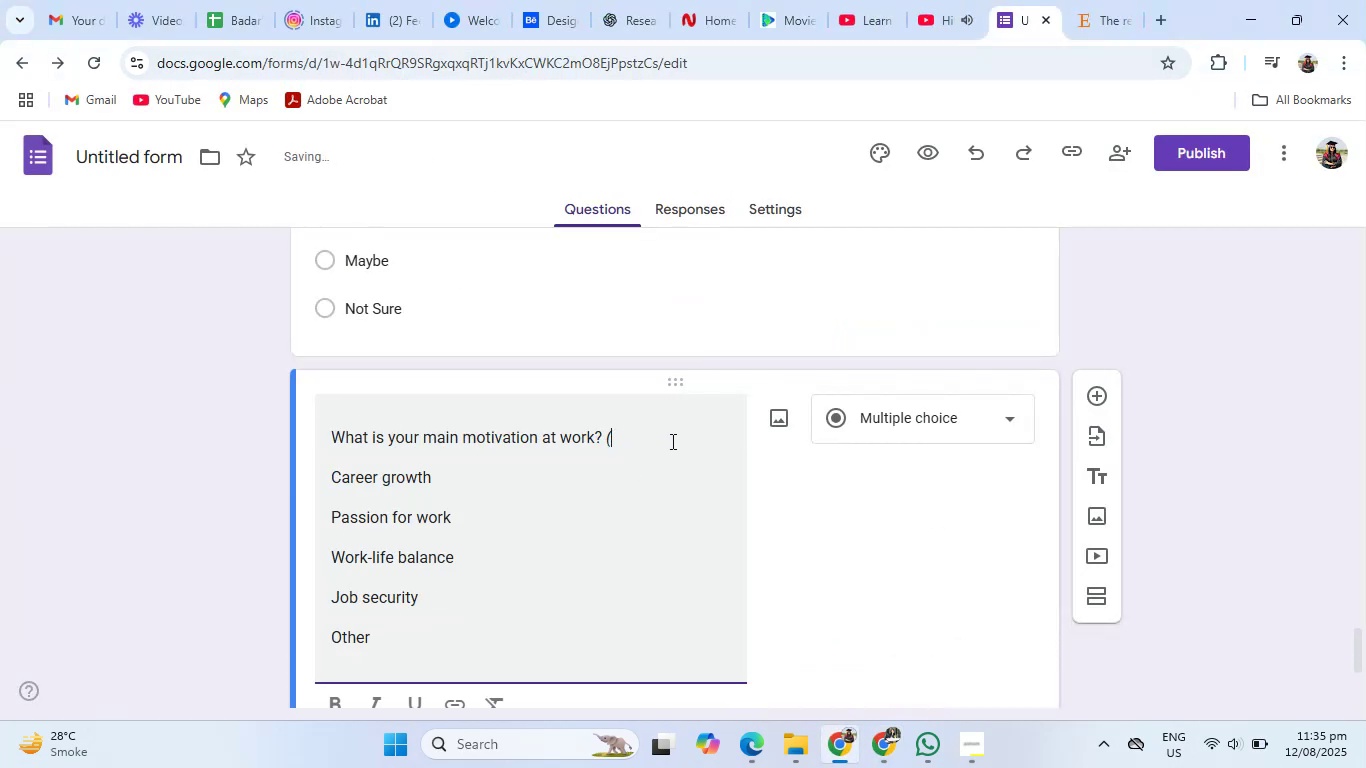 
key(Backspace)
 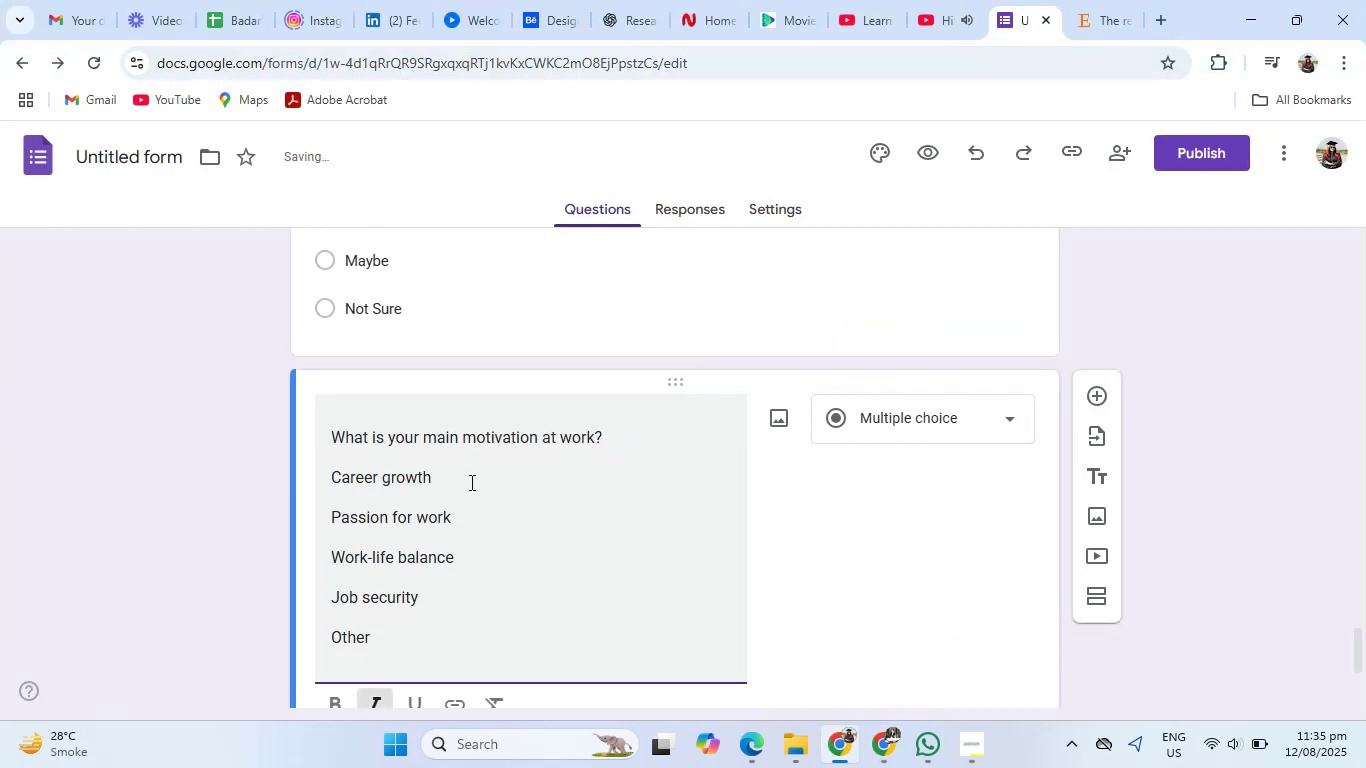 
key(Control+ControlLeft)
 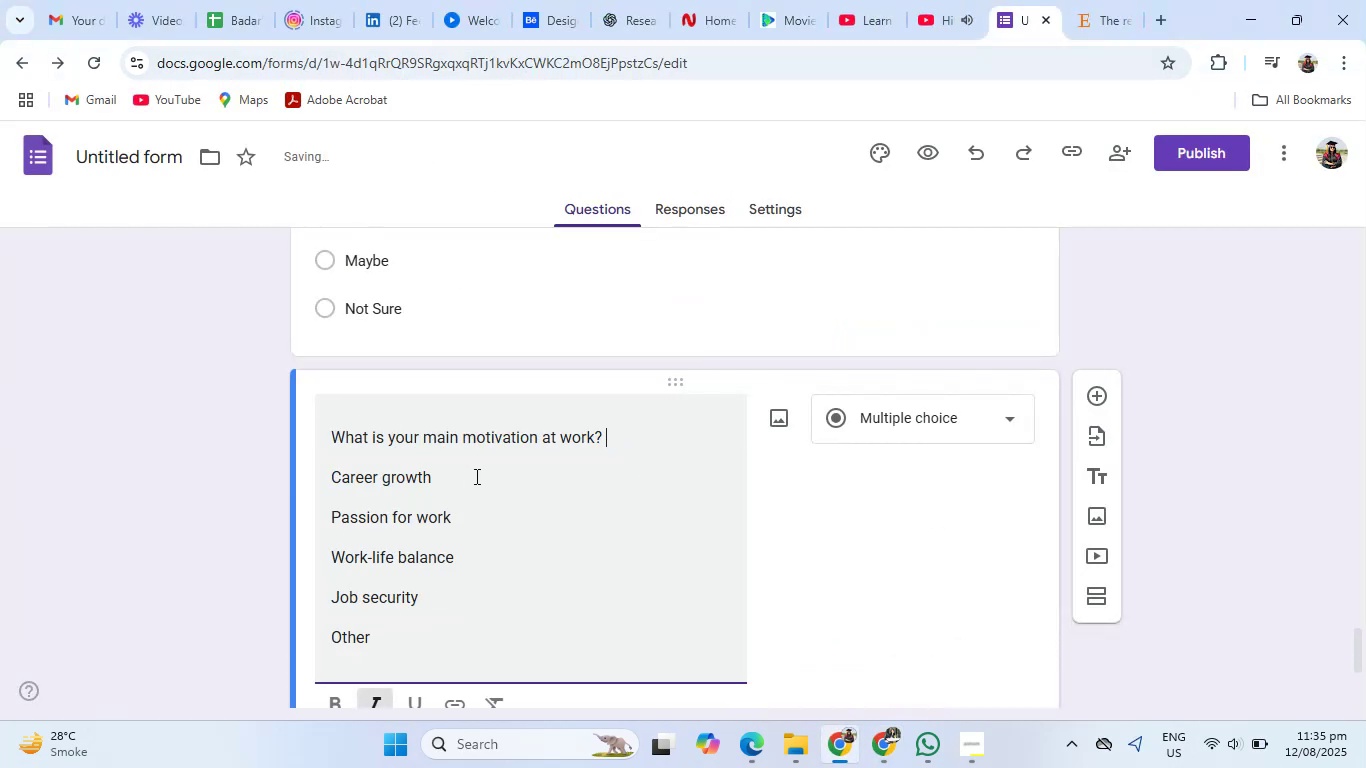 
key(Control+Z)
 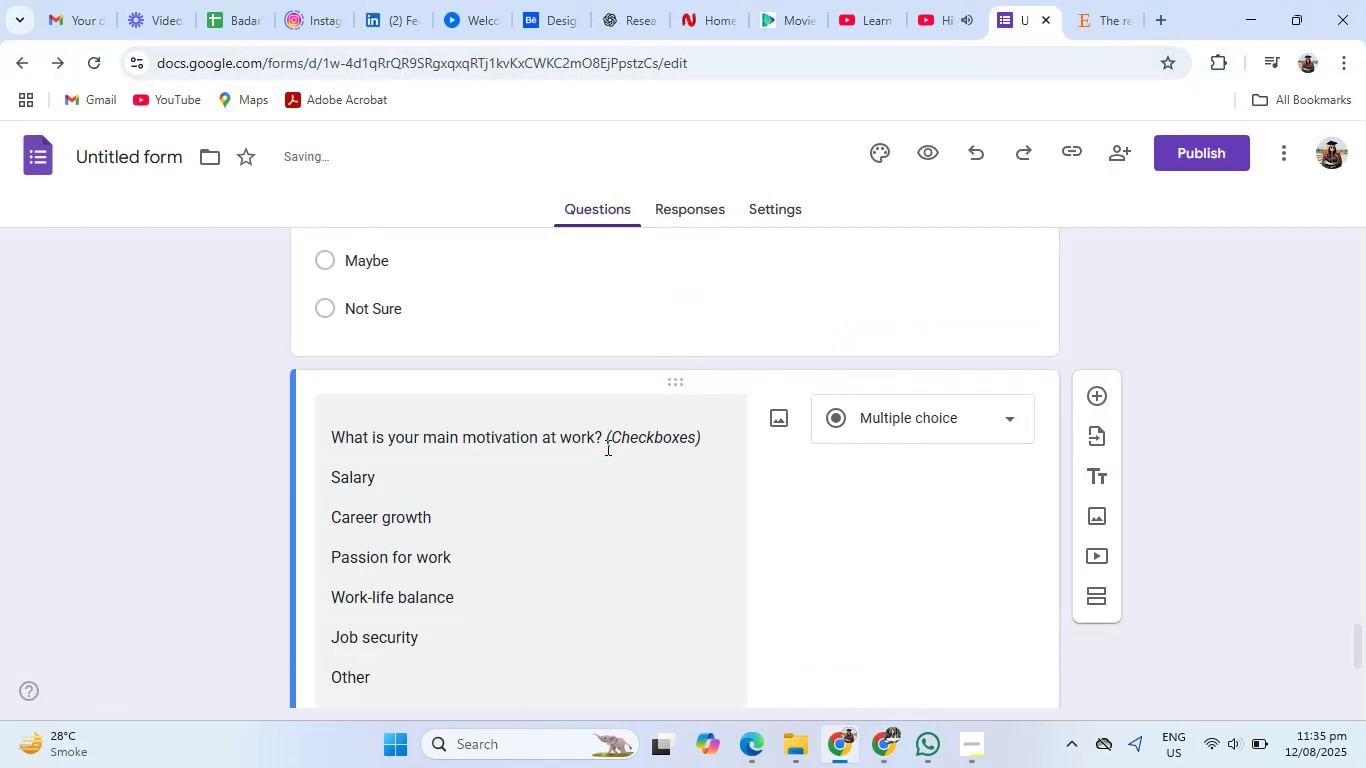 
left_click([612, 442])
 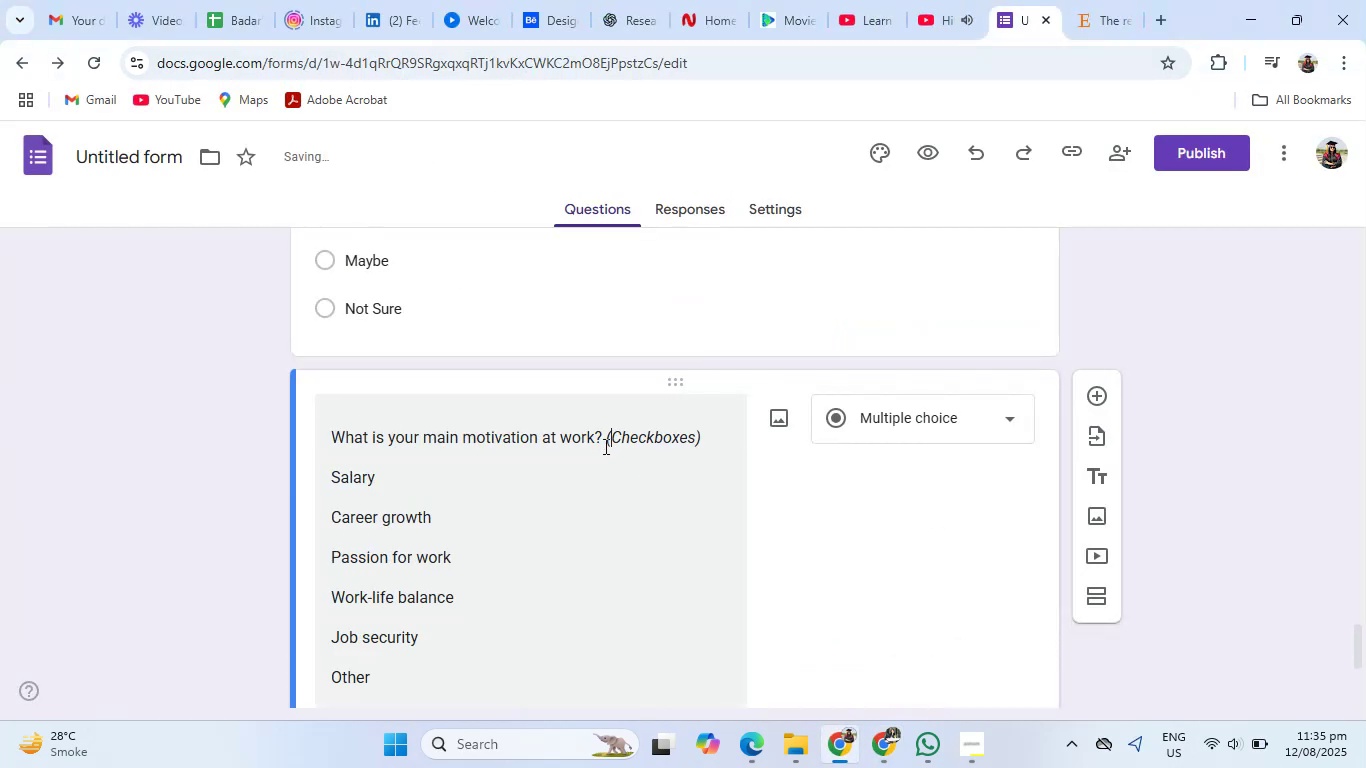 
left_click_drag(start_coordinate=[603, 446], to_coordinate=[733, 443])
 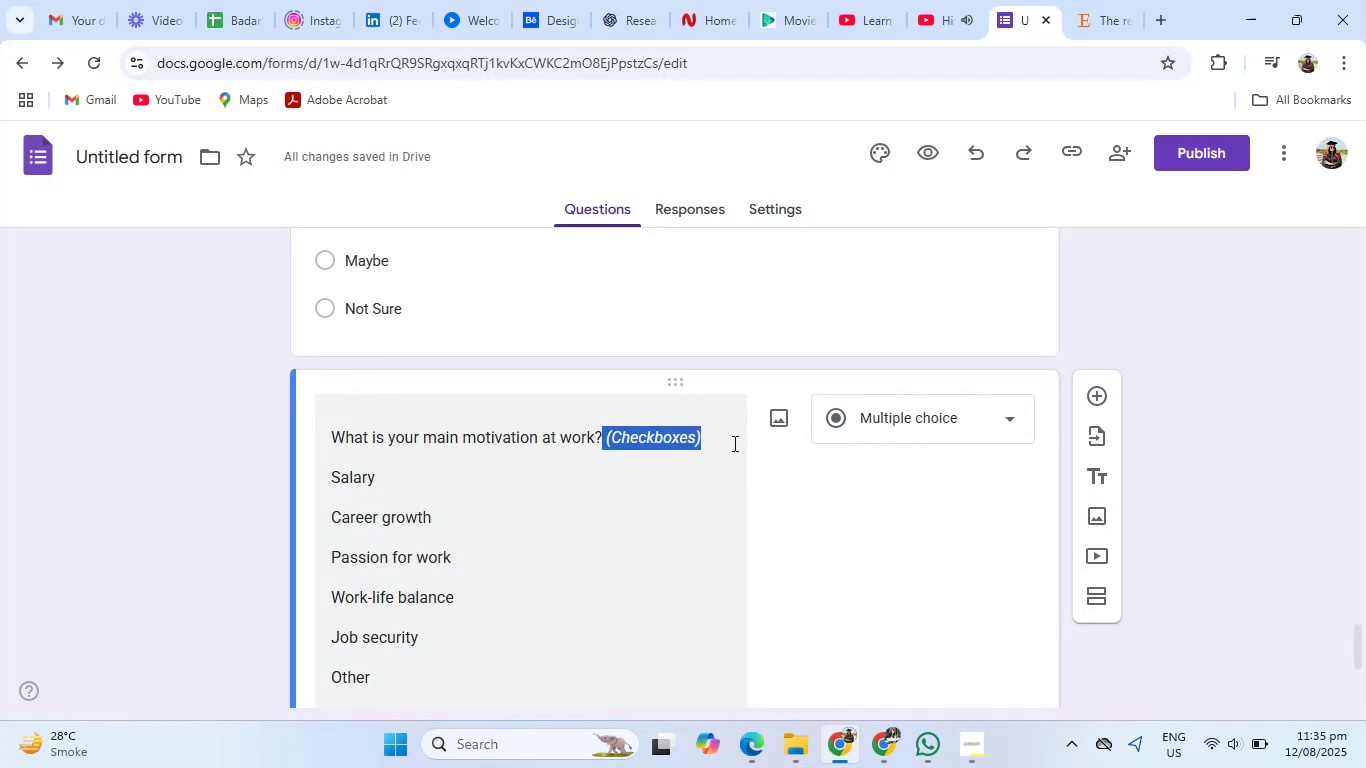 
key(Backspace)
 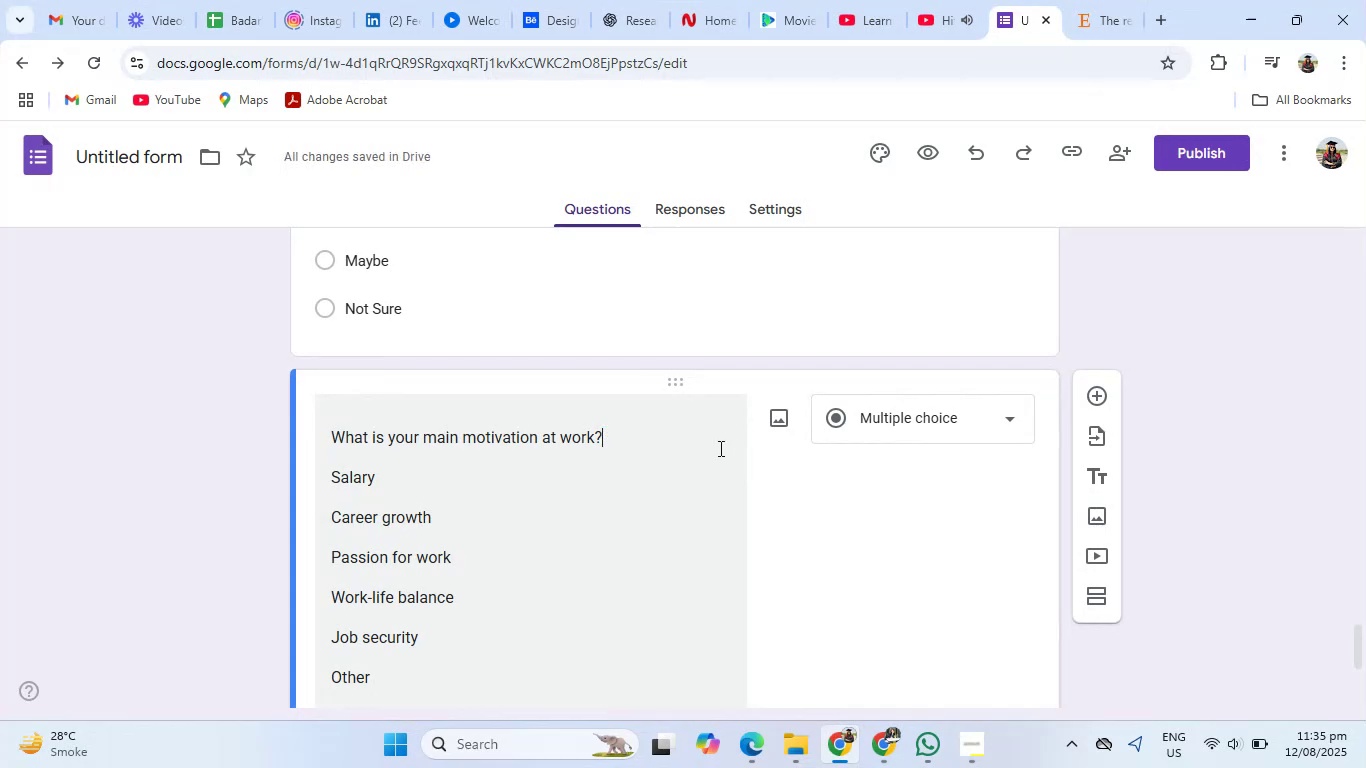 
scroll: coordinate [548, 471], scroll_direction: down, amount: 2.0
 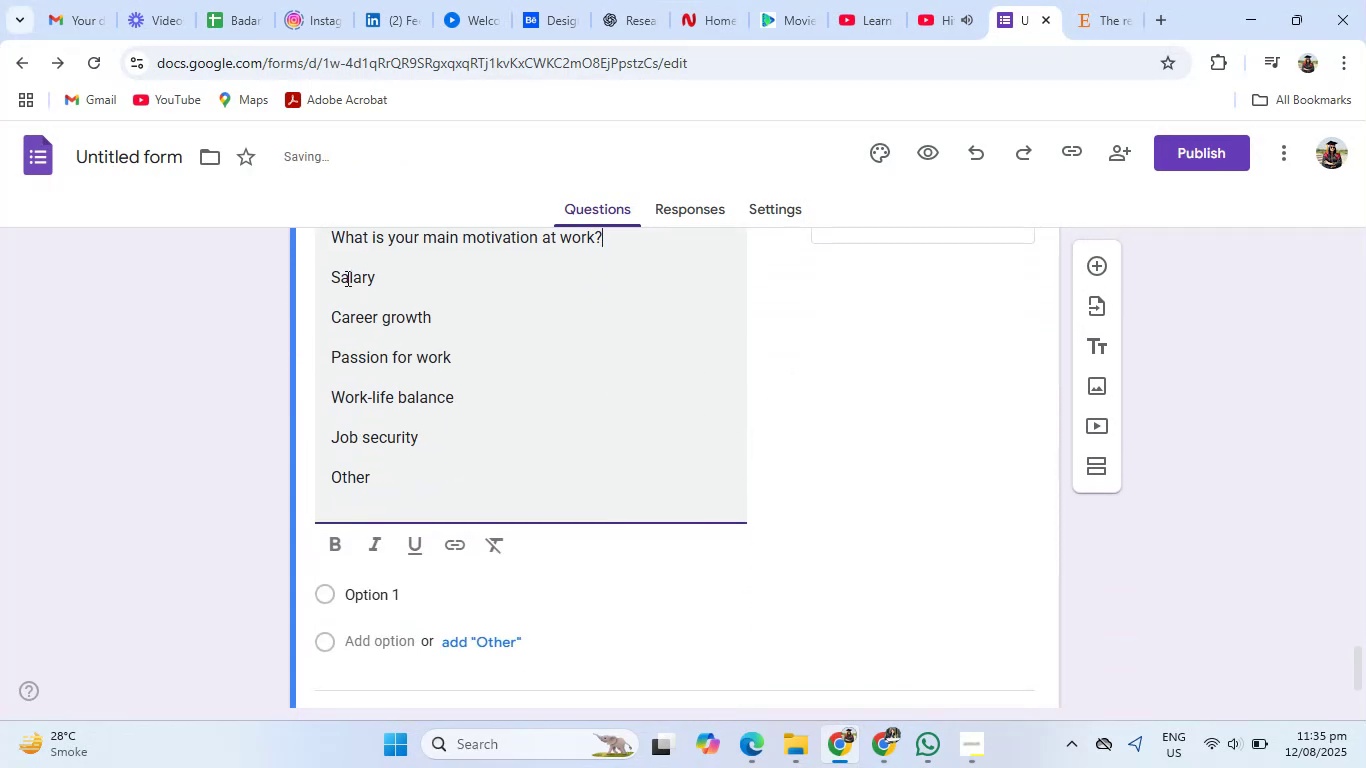 
left_click_drag(start_coordinate=[335, 270], to_coordinate=[438, 505])
 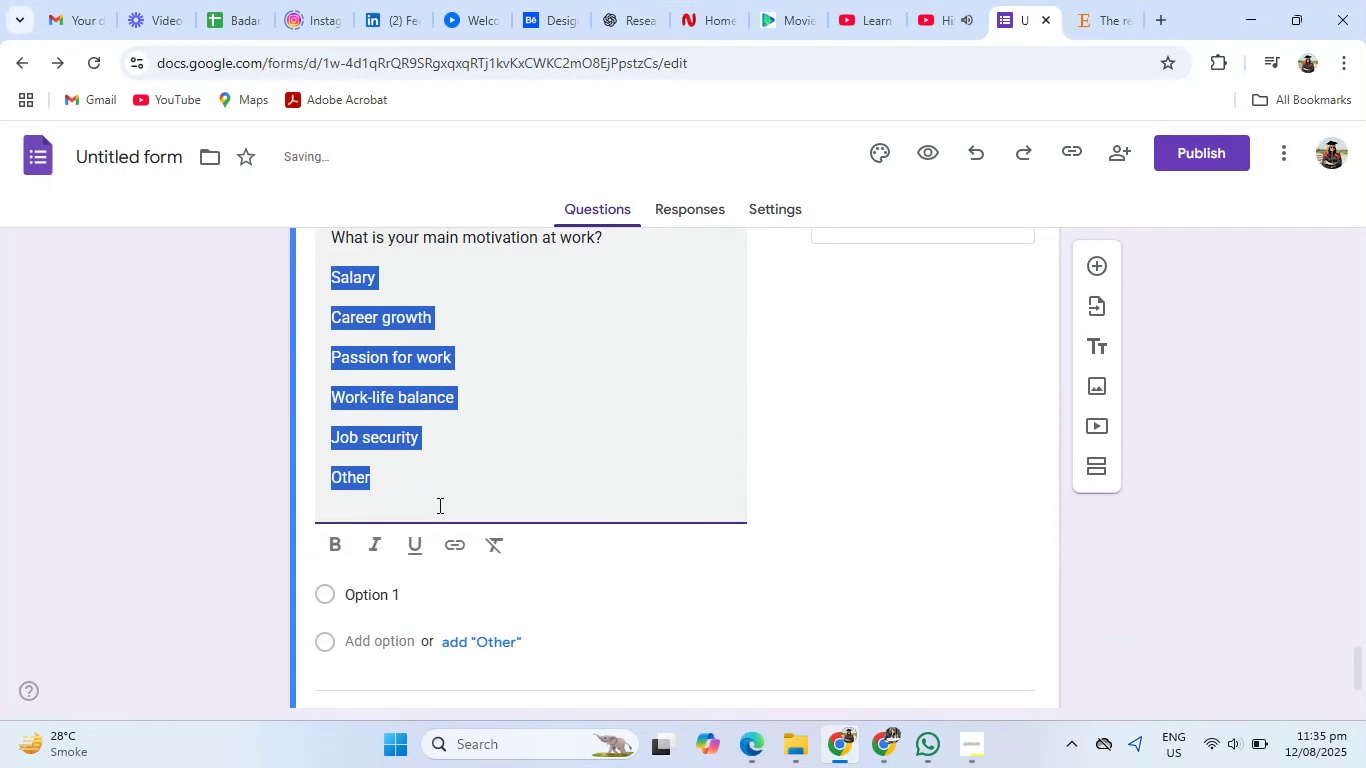 
key(Control+X)
 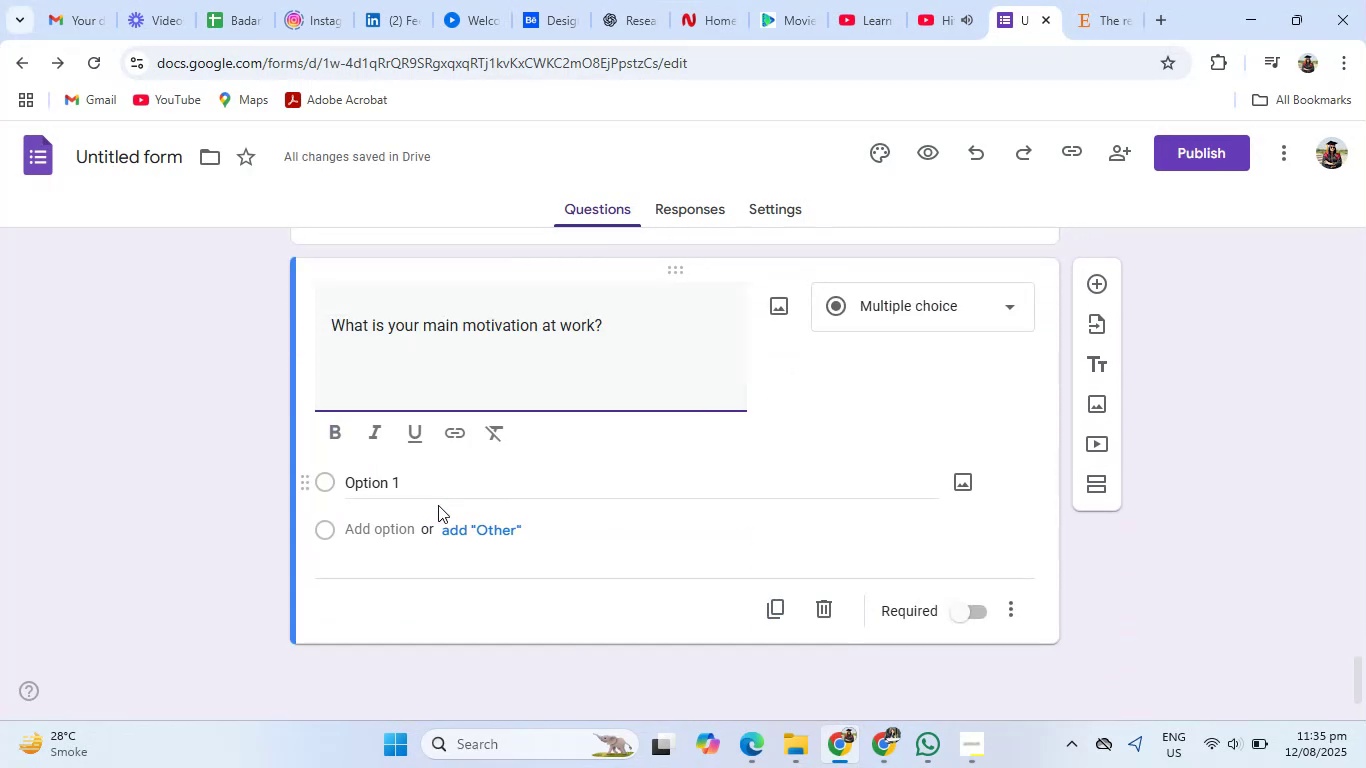 
key(Backspace)
 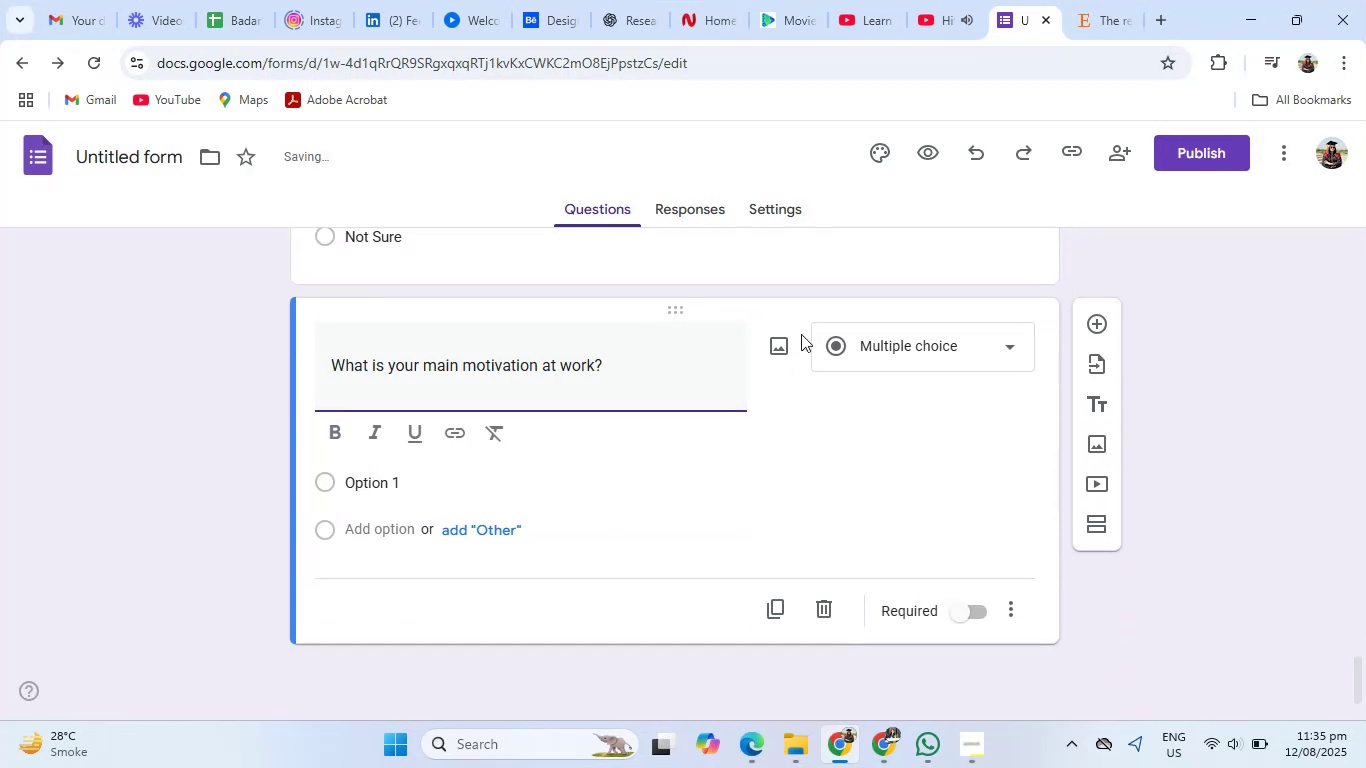 
left_click([947, 367])
 